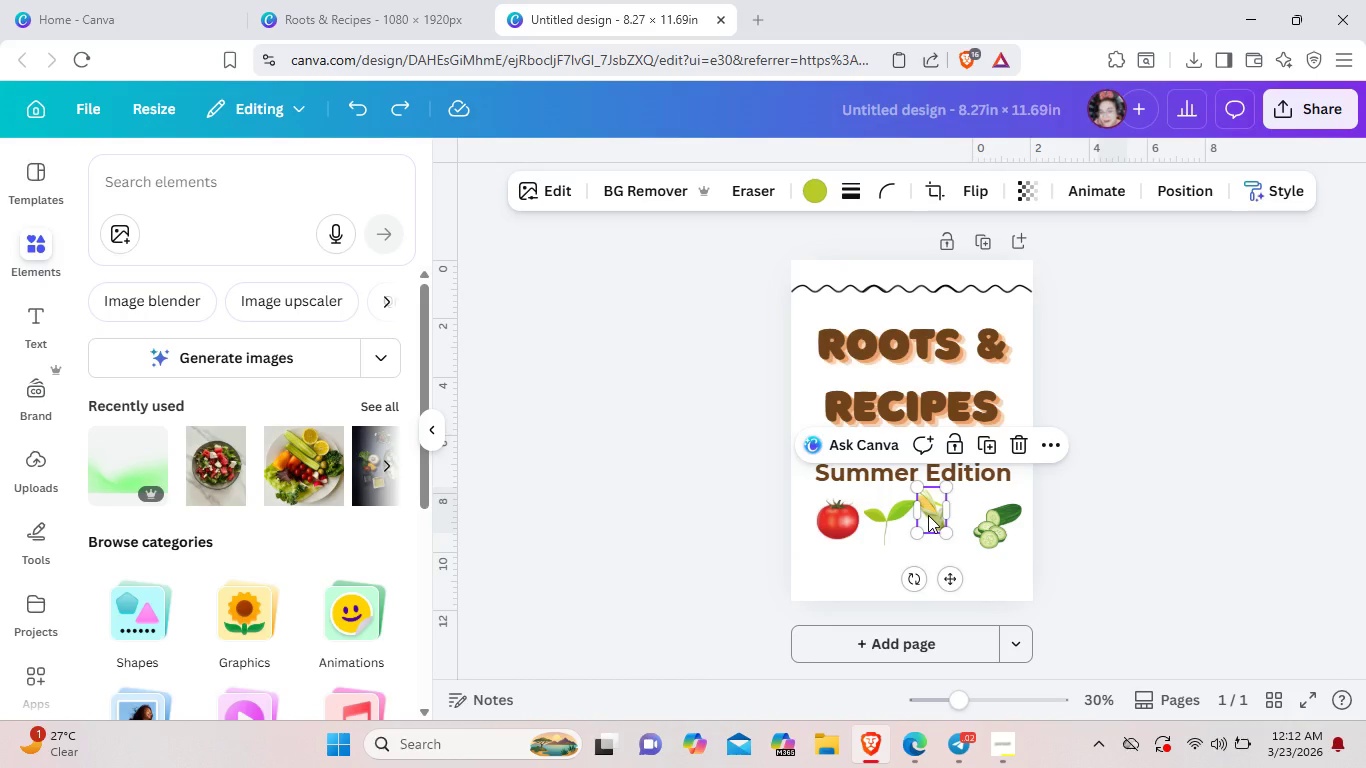 
key(Control+Z)
 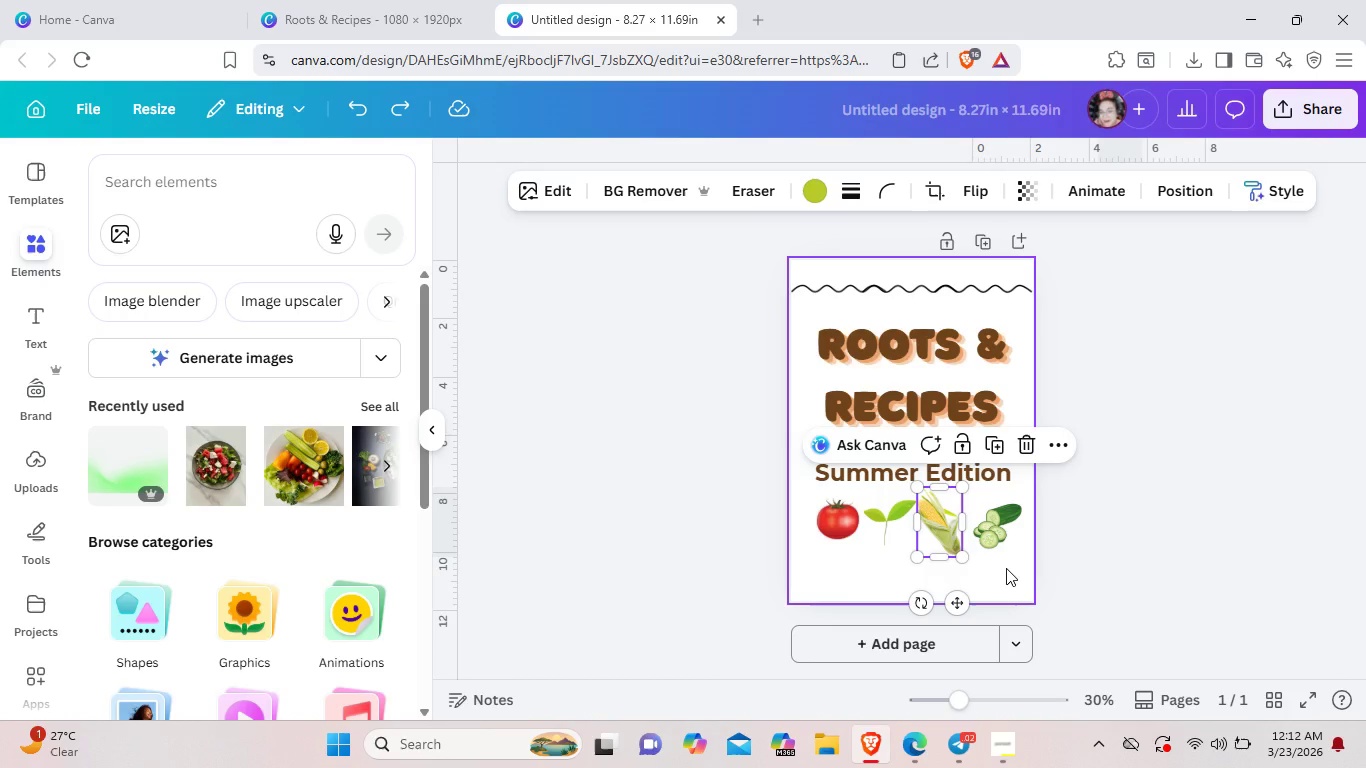 
left_click([1124, 578])
 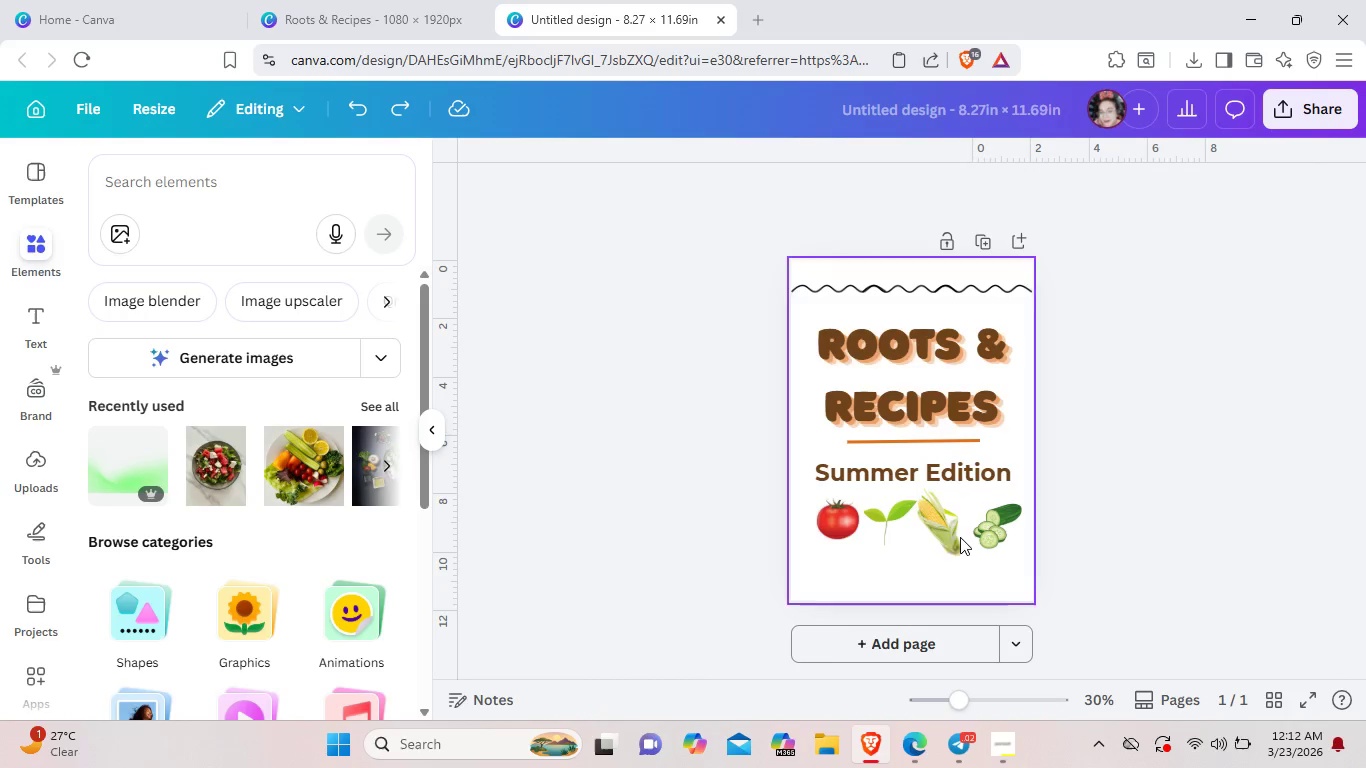 
left_click([935, 531])
 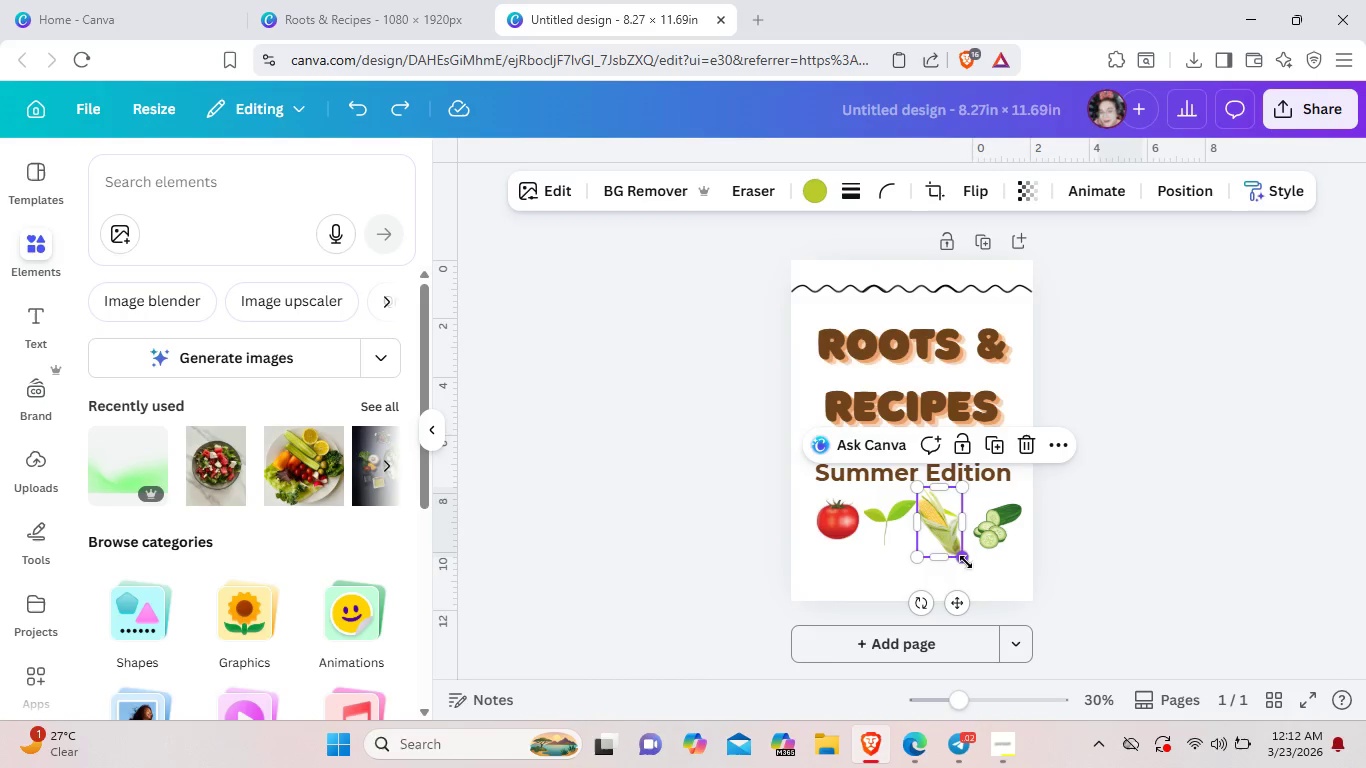 
left_click_drag(start_coordinate=[967, 562], to_coordinate=[953, 548])
 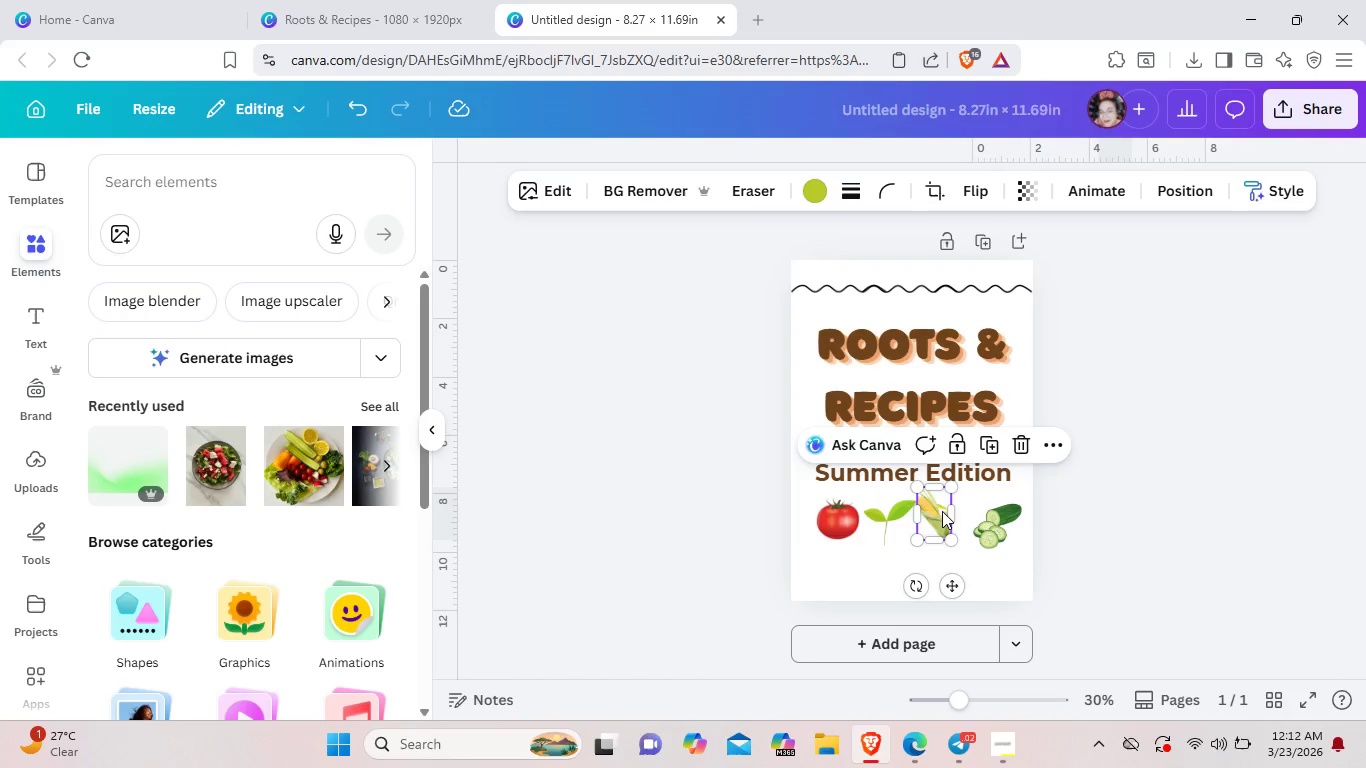 
left_click_drag(start_coordinate=[943, 511], to_coordinate=[950, 526])
 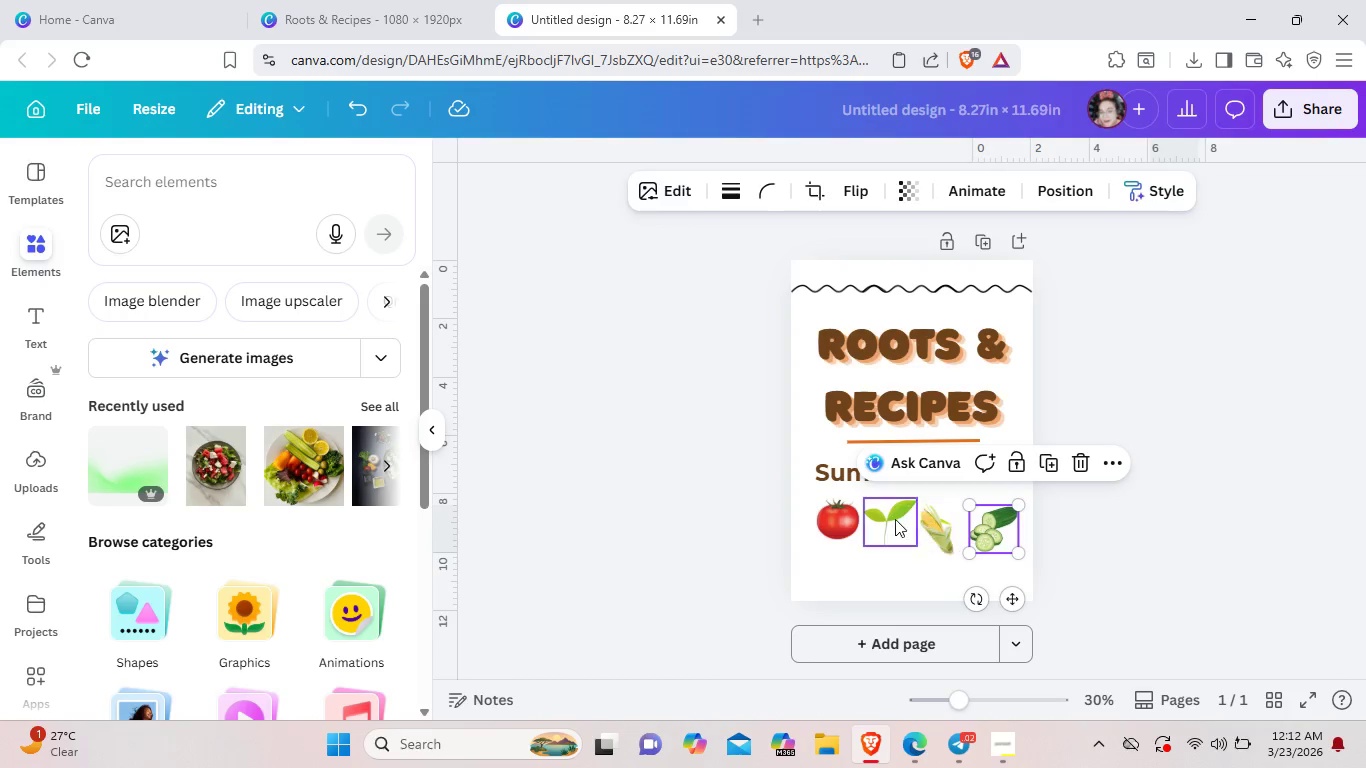 
left_click([889, 519])
 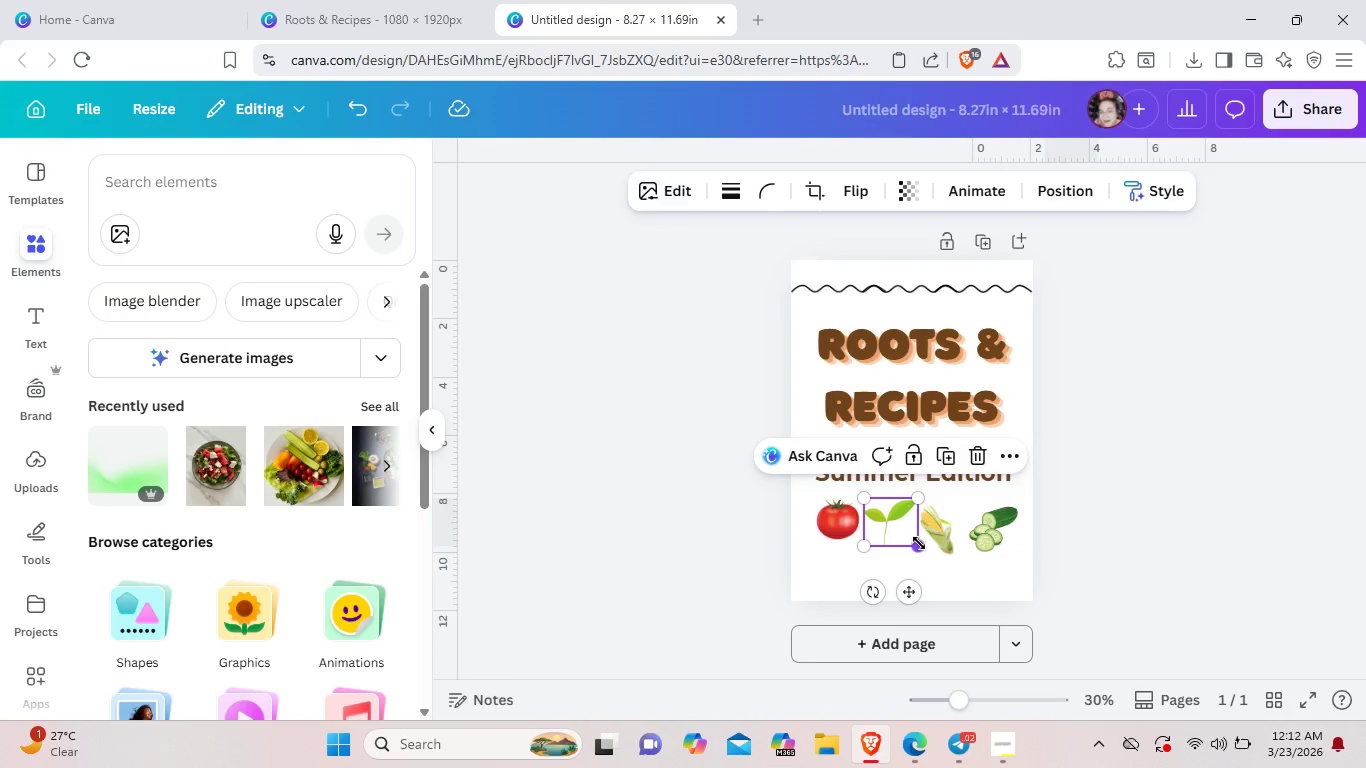 
left_click_drag(start_coordinate=[919, 543], to_coordinate=[912, 536])
 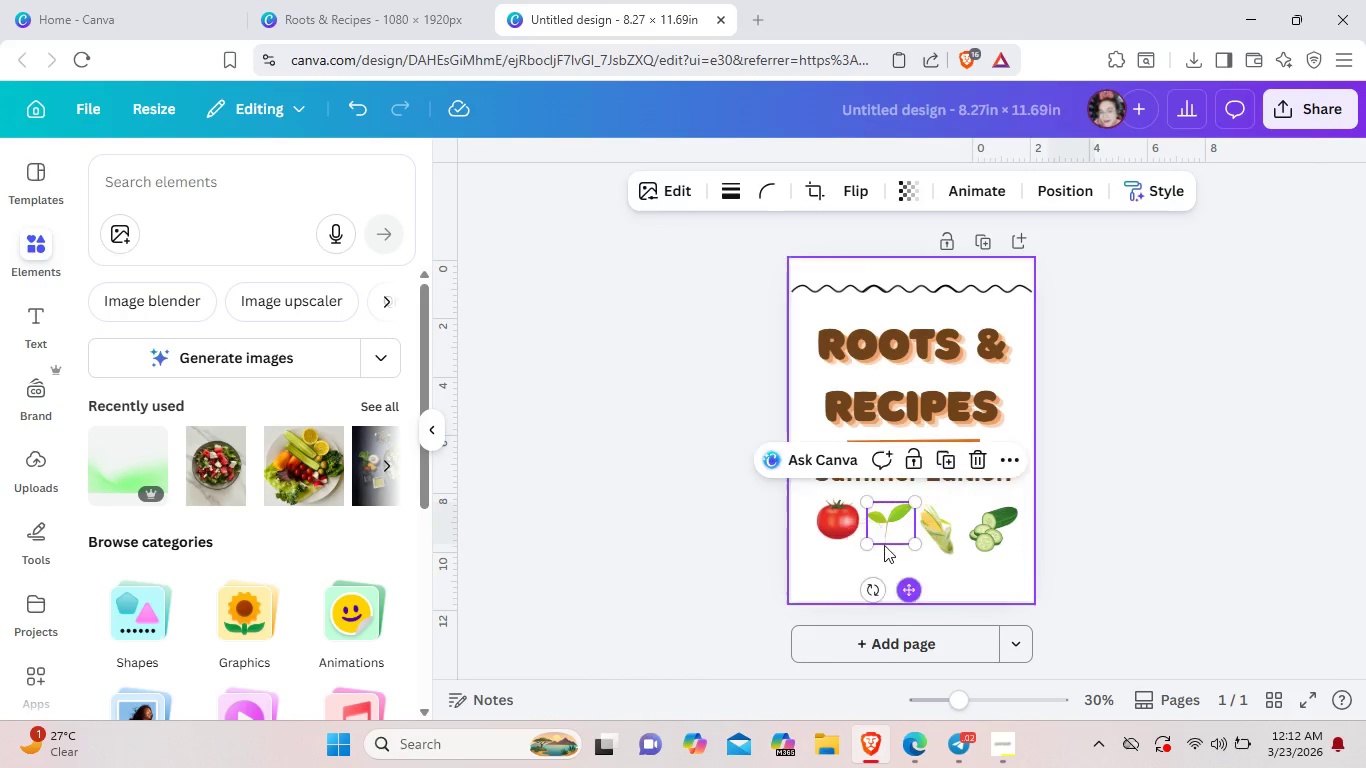 
left_click([841, 547])
 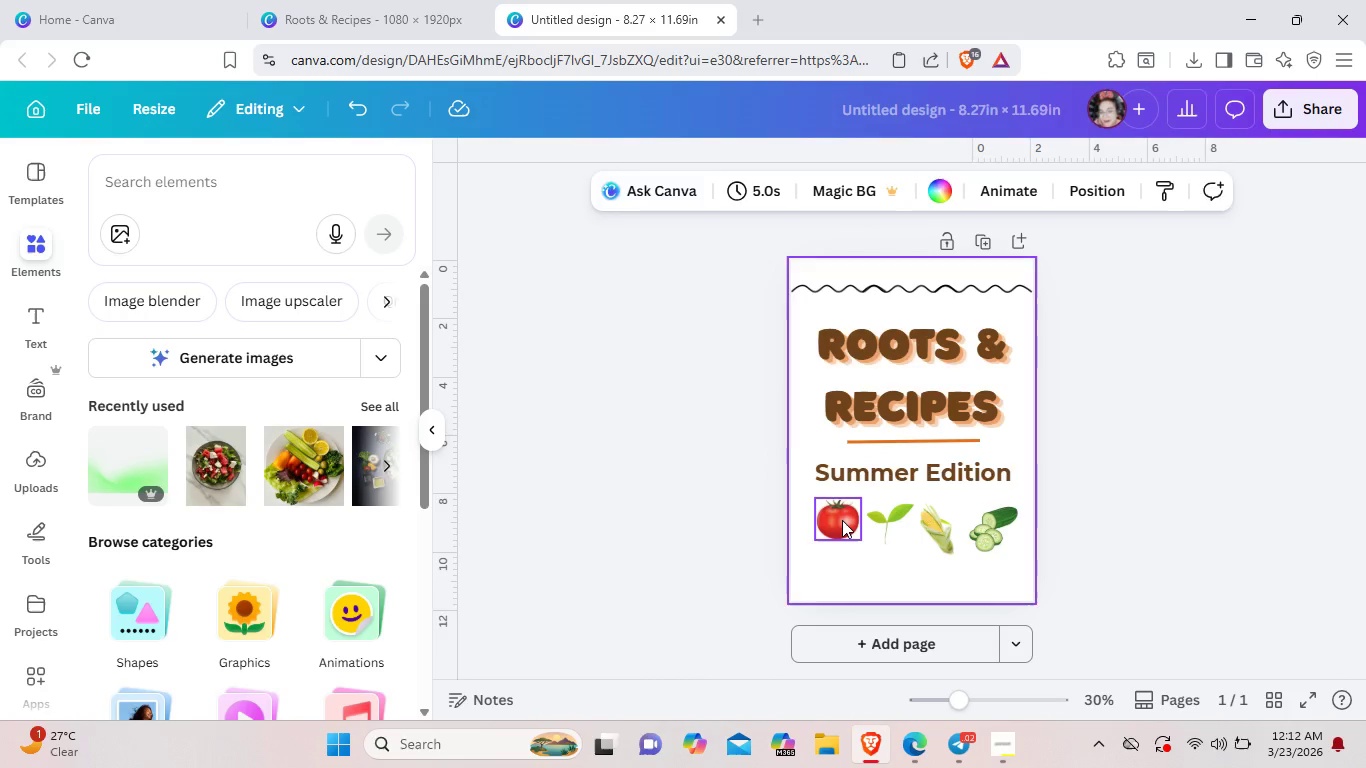 
left_click_drag(start_coordinate=[843, 520], to_coordinate=[839, 525])
 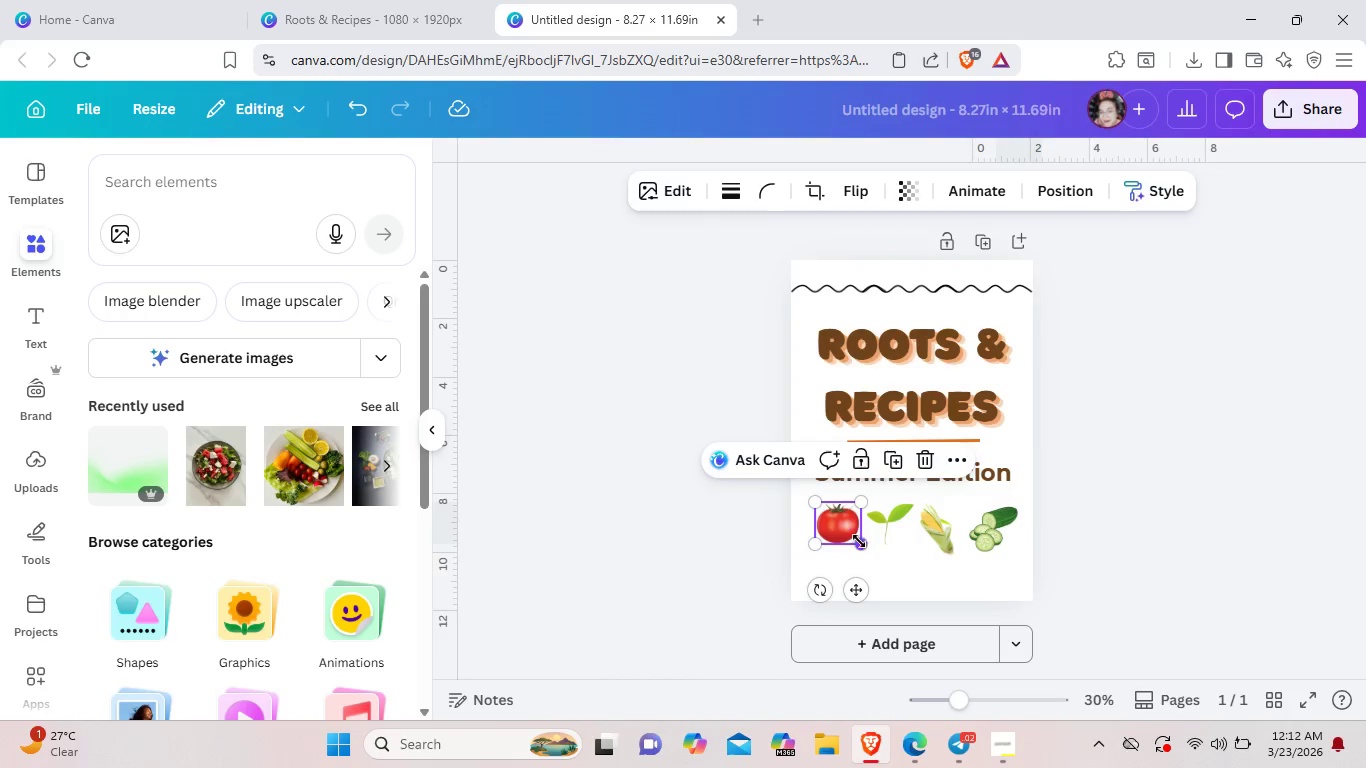 
left_click_drag(start_coordinate=[864, 543], to_coordinate=[859, 540])
 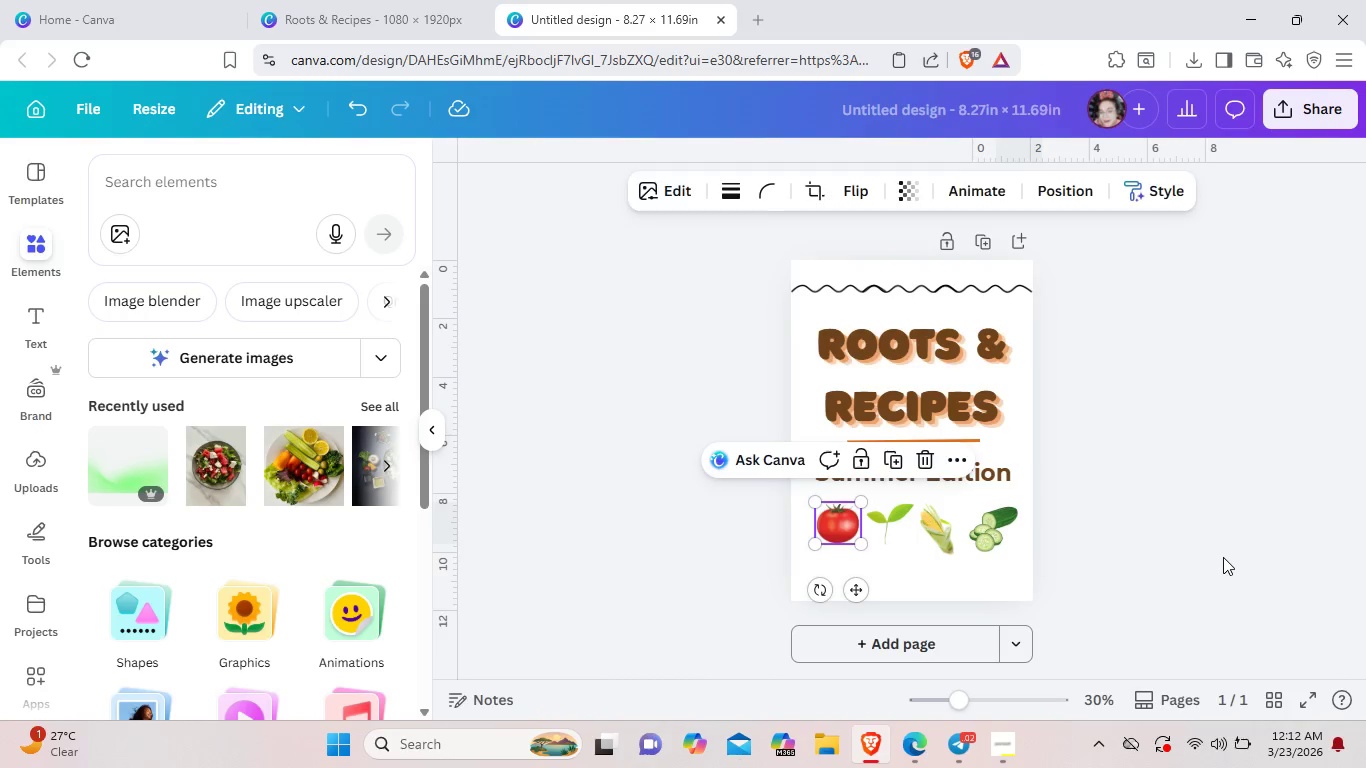 
left_click([1223, 557])
 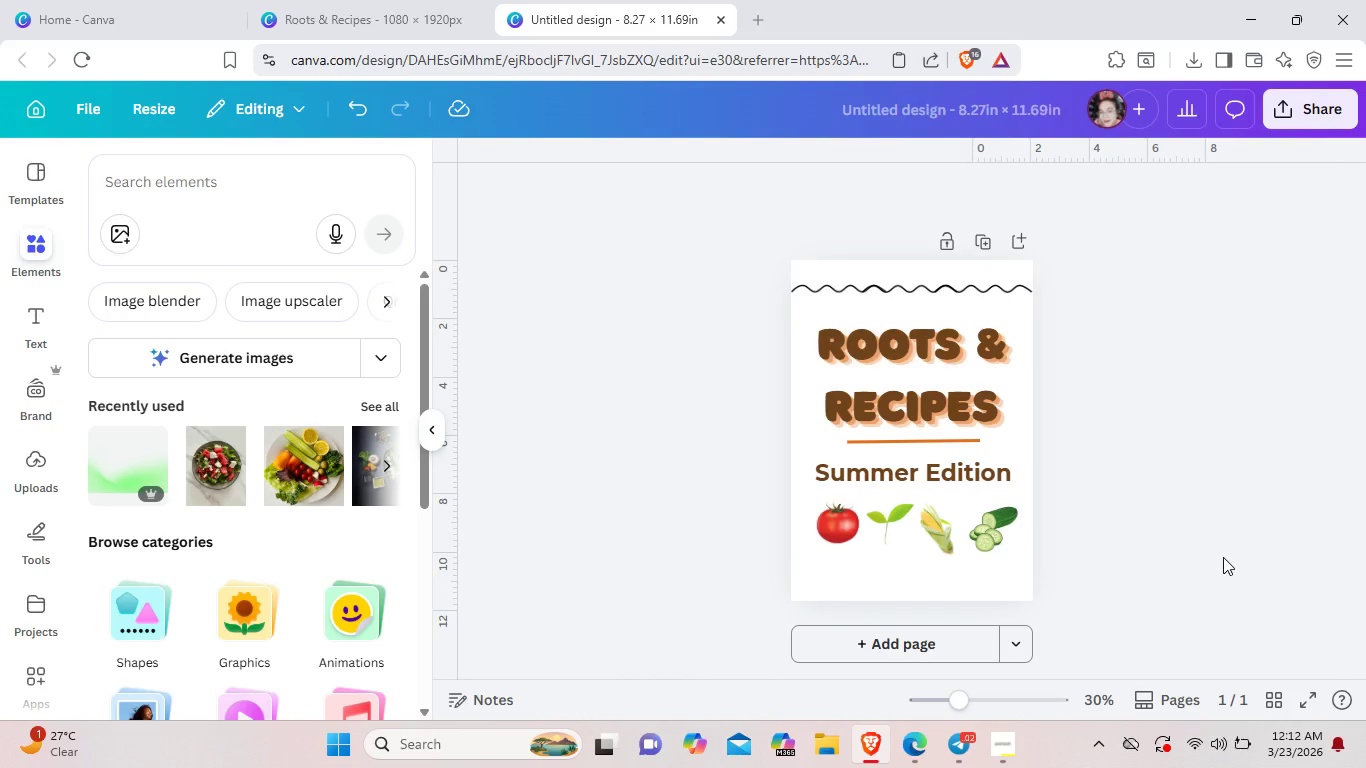 
wait(9.58)
 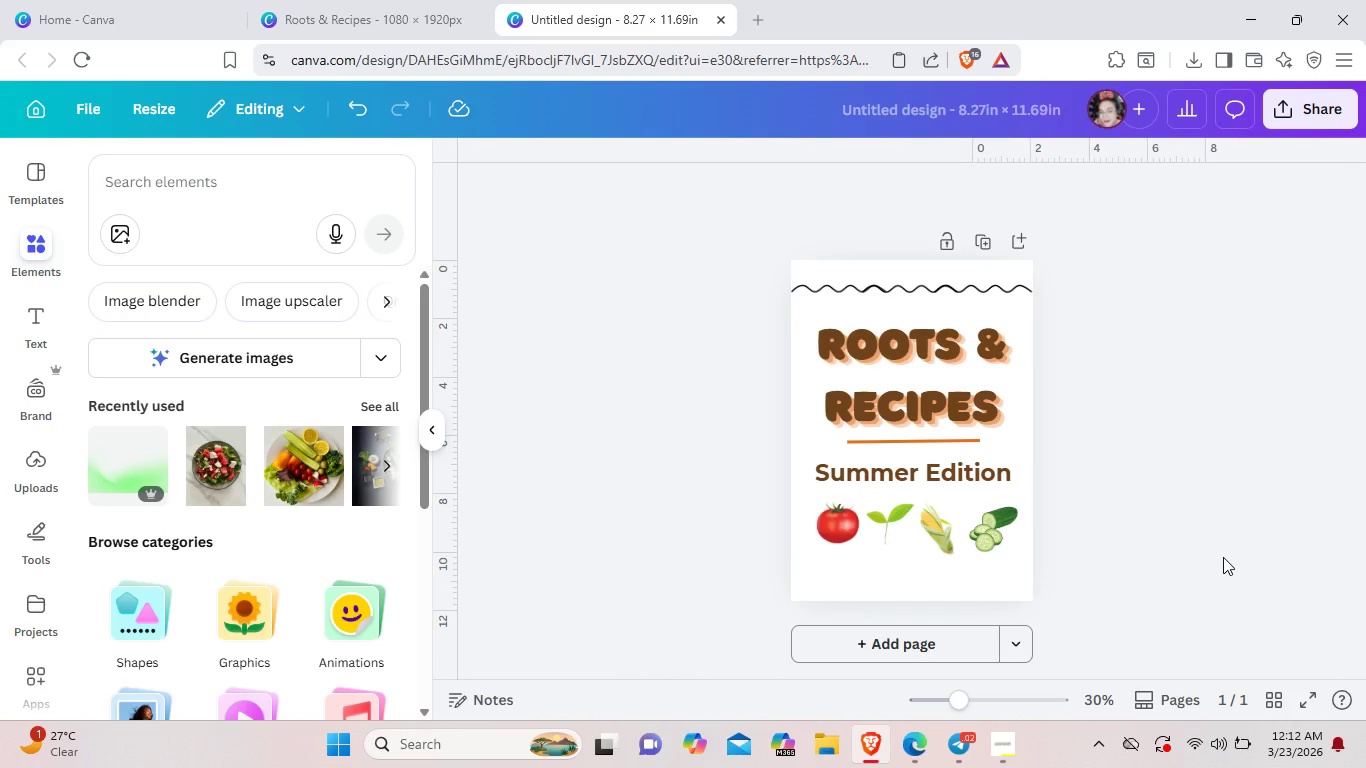 
left_click([343, 0])
 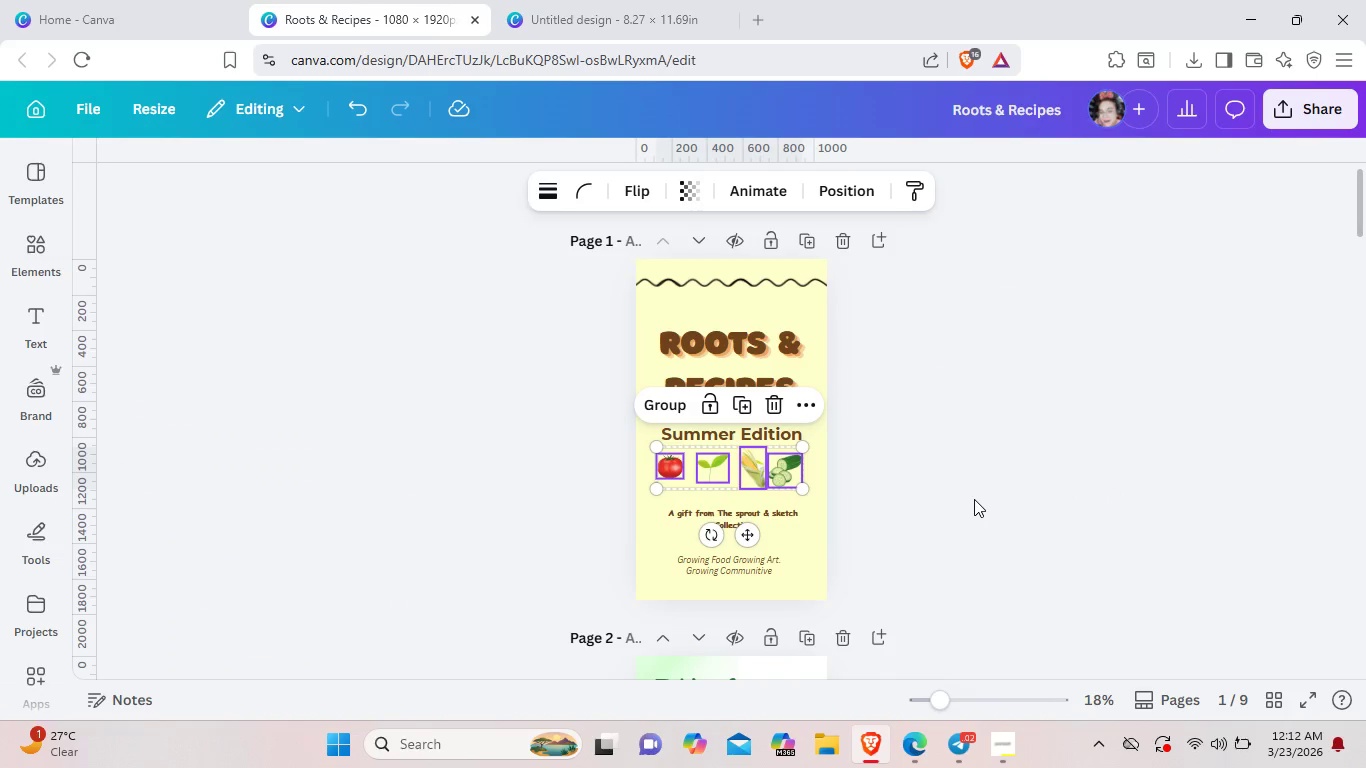 
wait(7.17)
 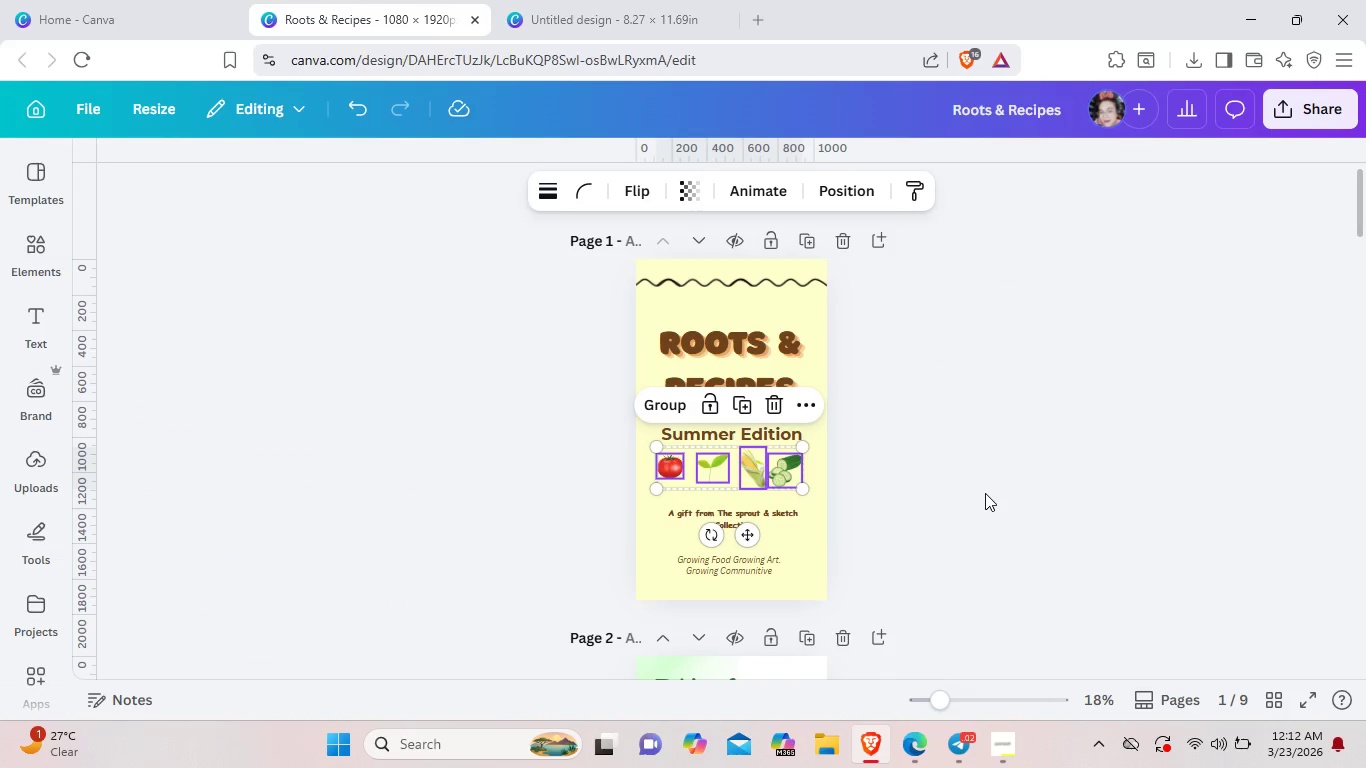 
left_click([611, 18])
 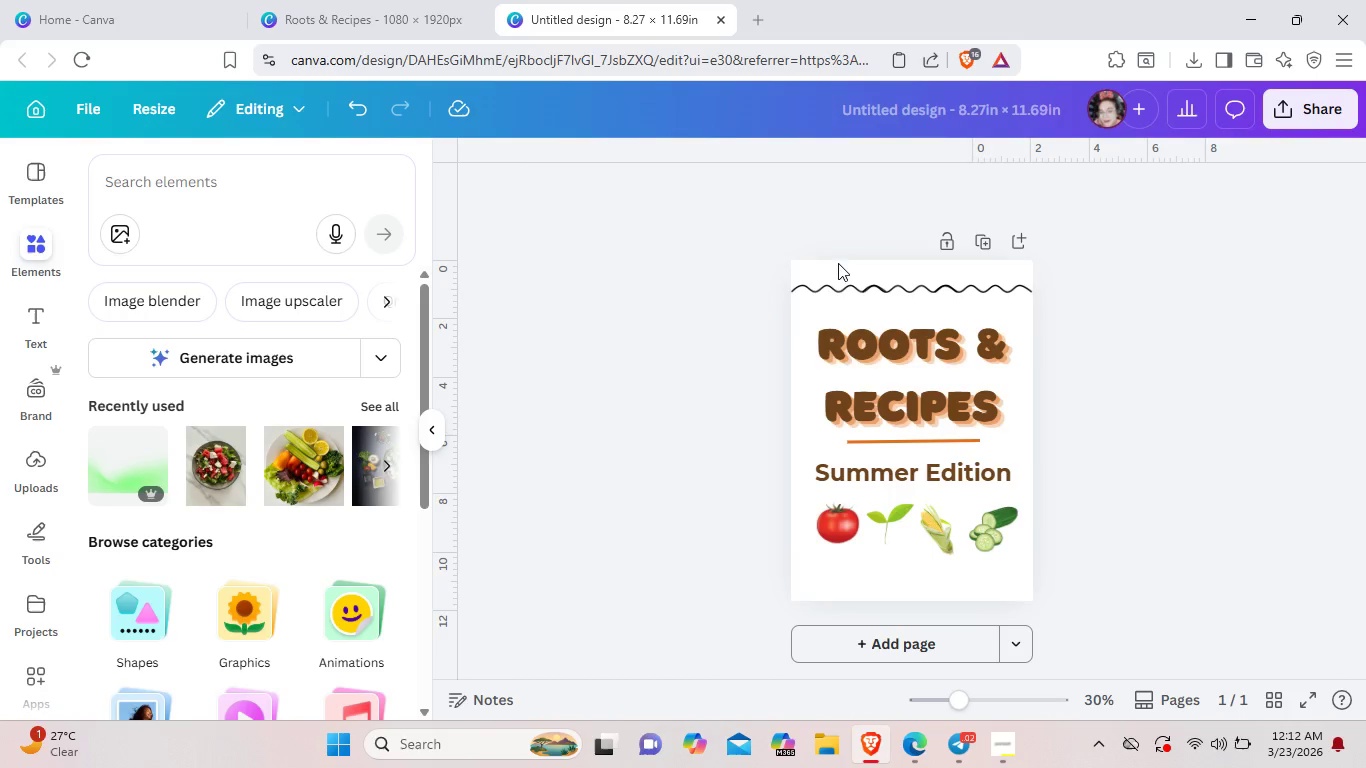 
left_click([889, 361])
 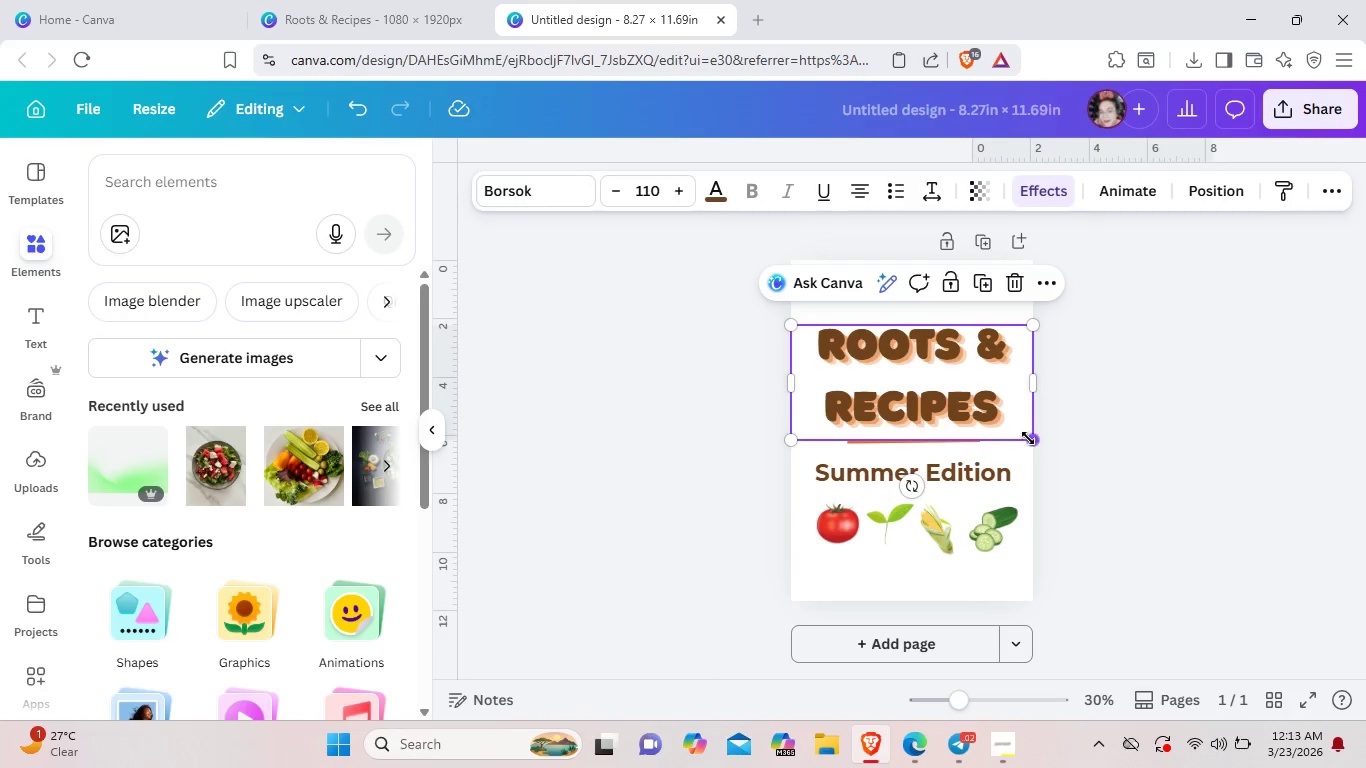 
left_click_drag(start_coordinate=[1029, 436], to_coordinate=[999, 410])
 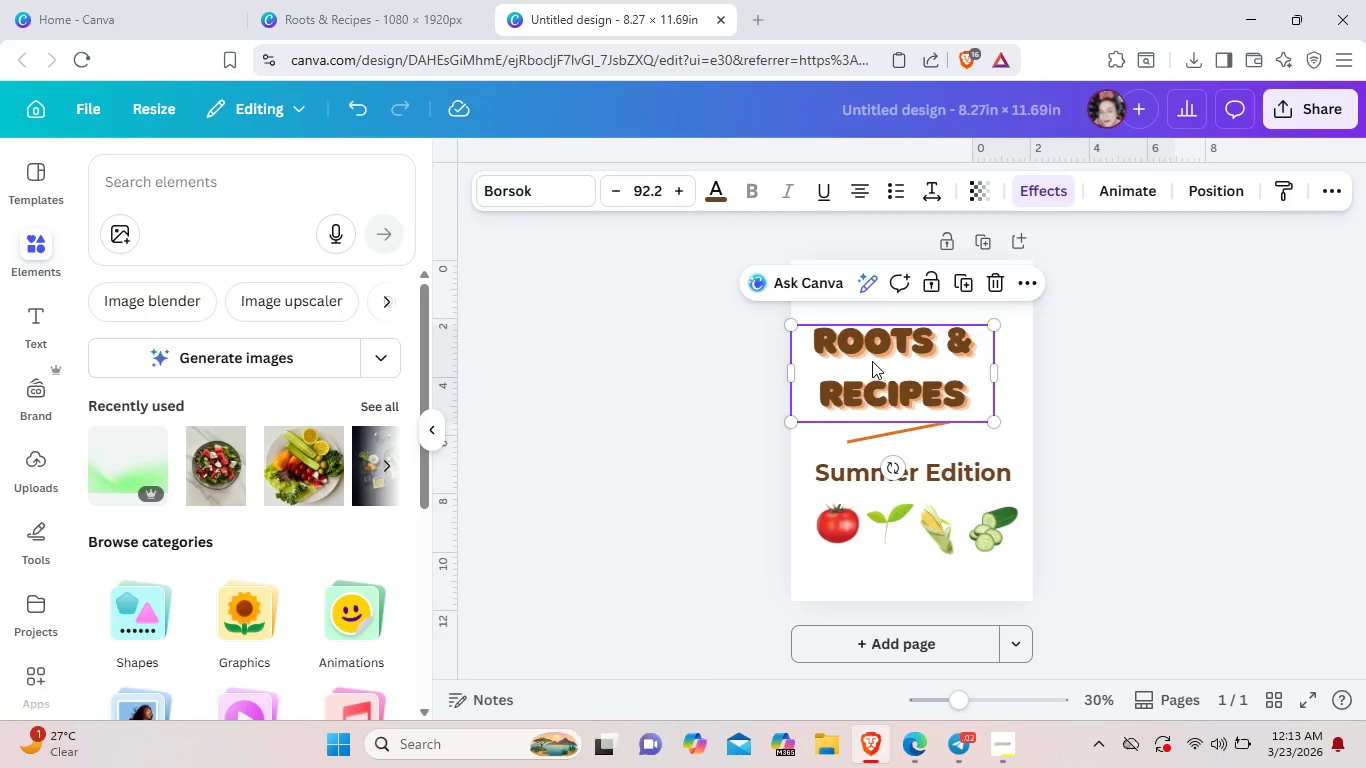 
left_click_drag(start_coordinate=[872, 361], to_coordinate=[897, 348])
 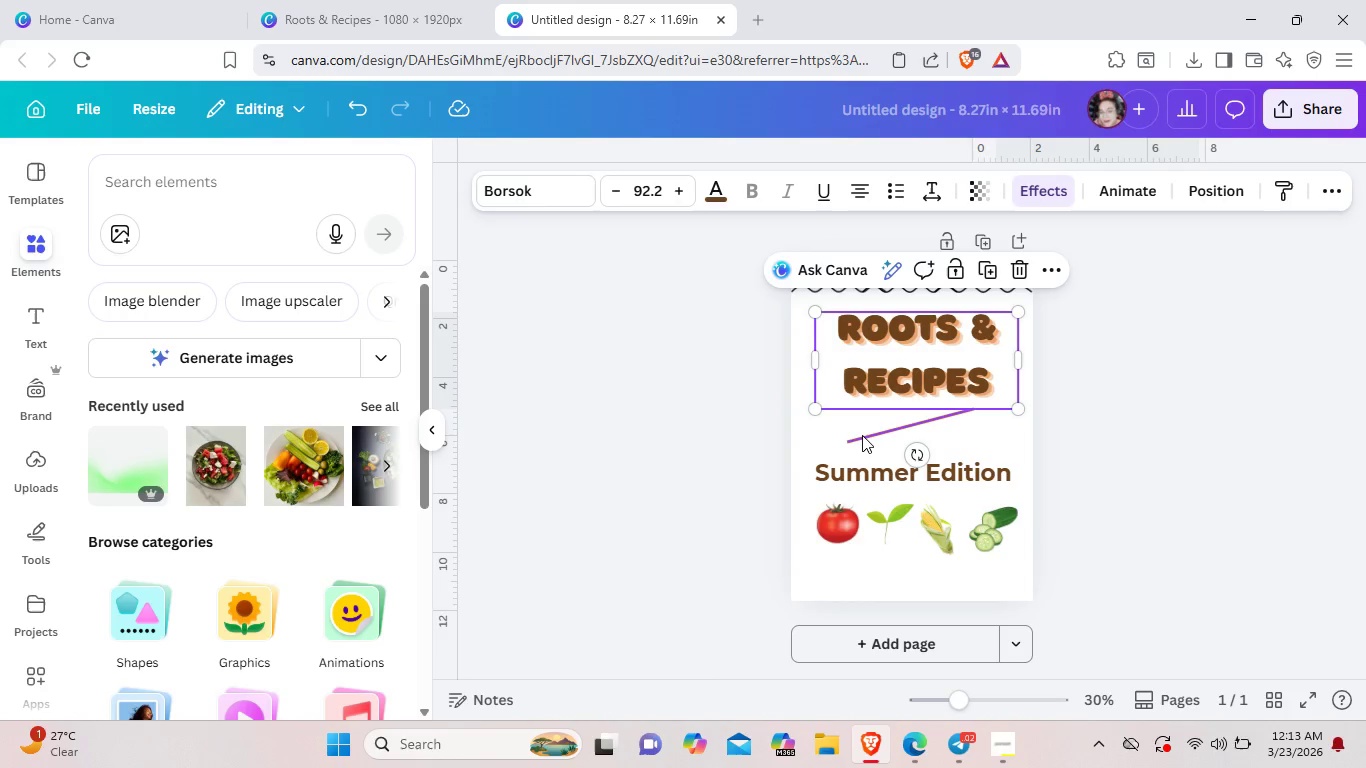 
left_click([862, 435])
 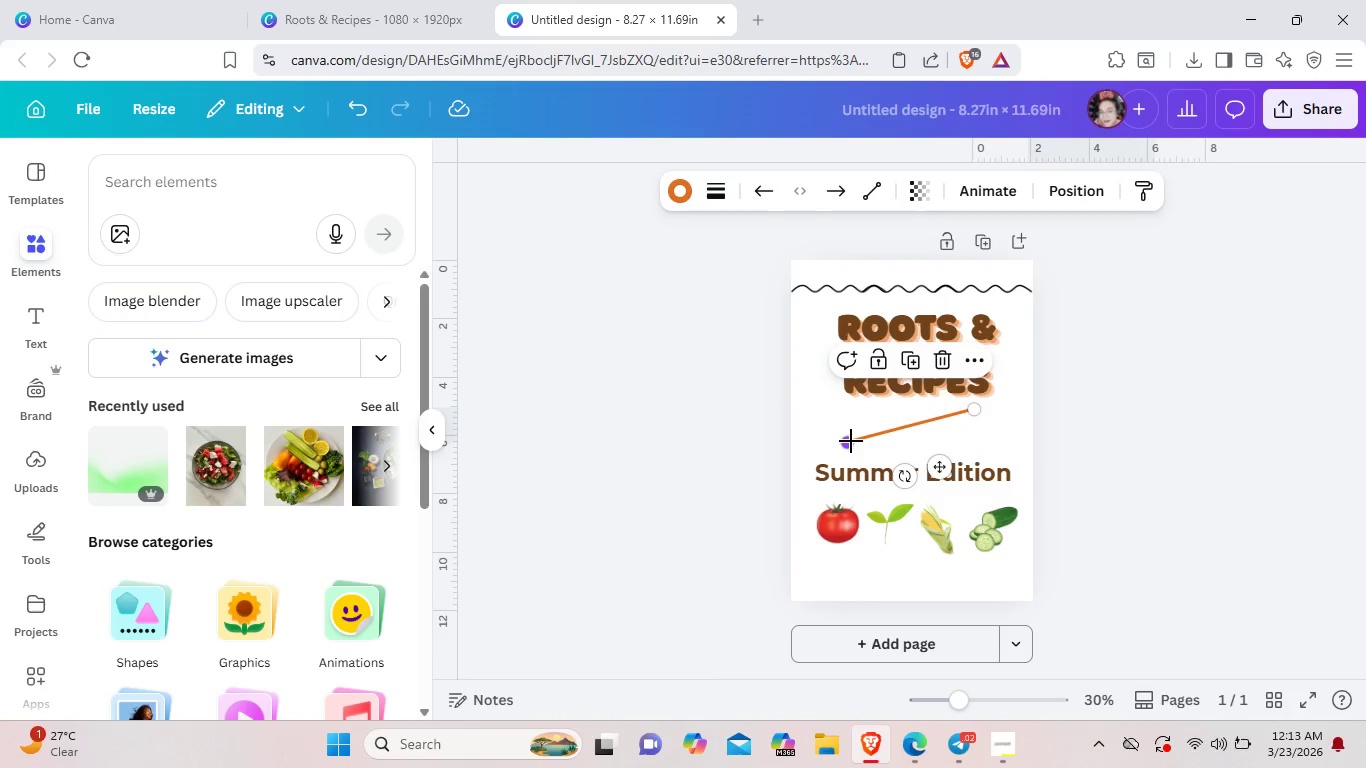 
left_click_drag(start_coordinate=[851, 441], to_coordinate=[840, 408])
 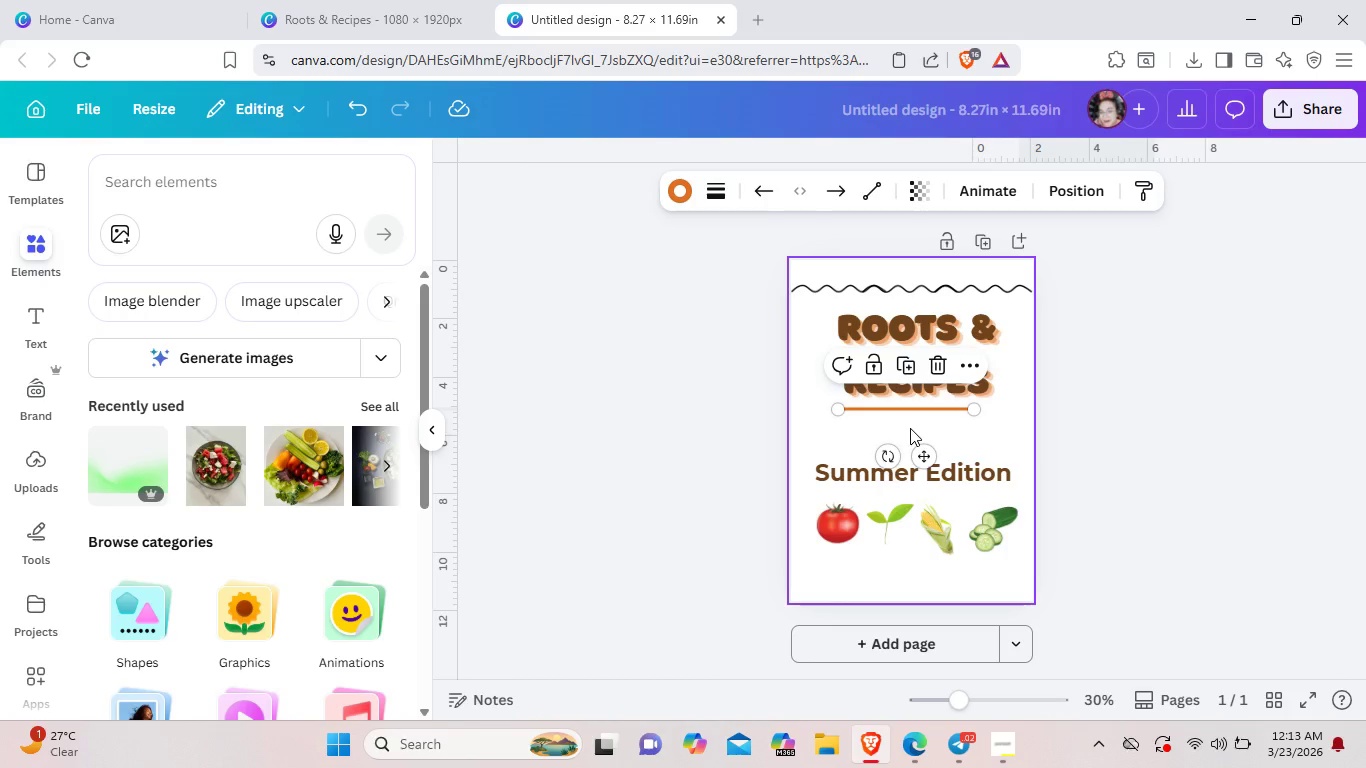 
left_click([910, 428])
 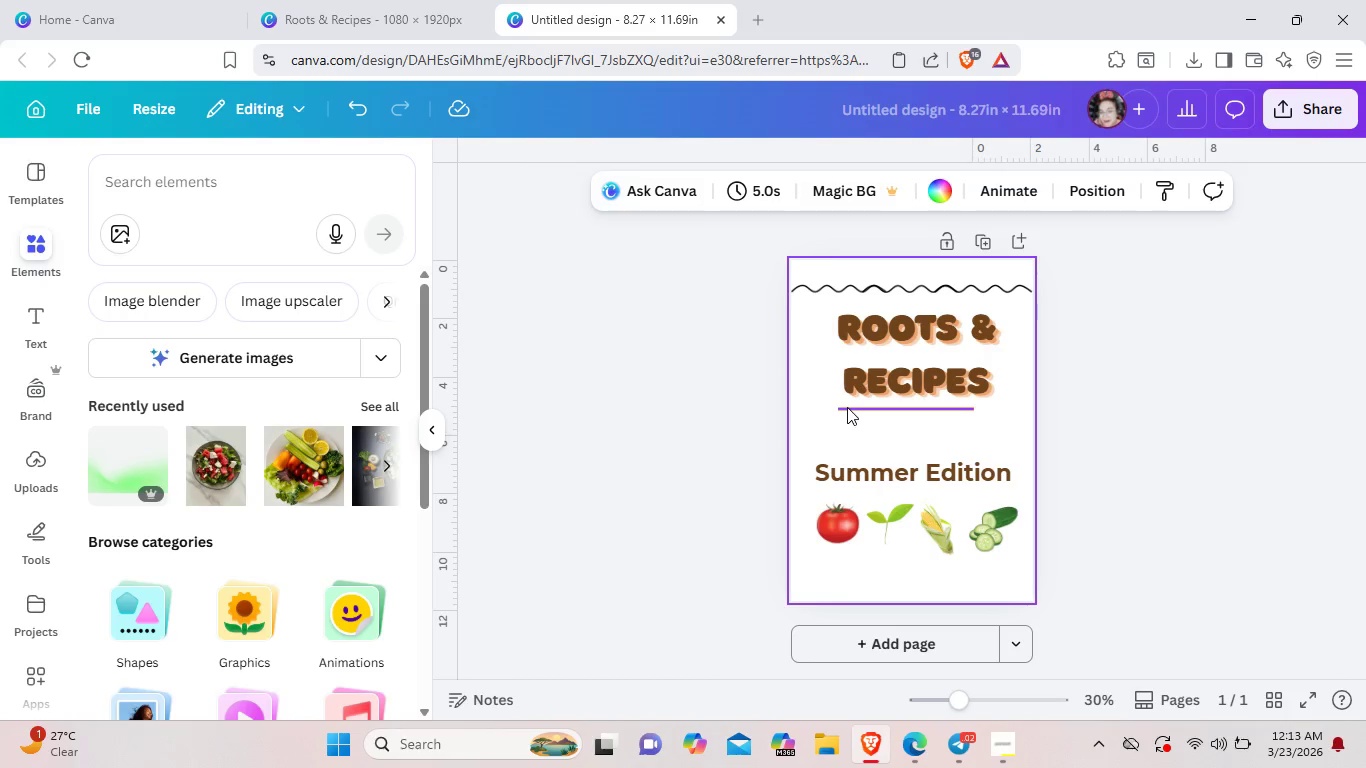 
hold_key(key=ControlLeft, duration=1.39)
left_click([839, 407])
 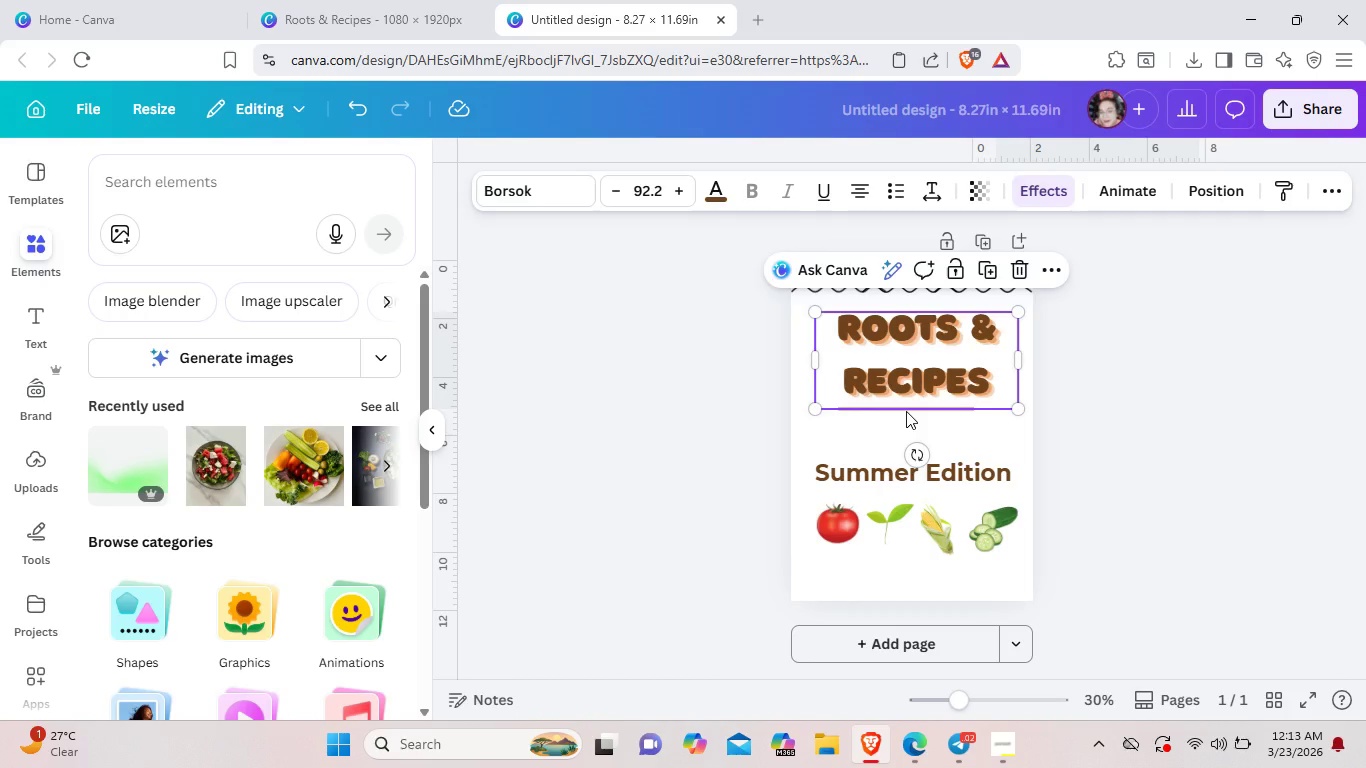 
left_click([906, 411])
 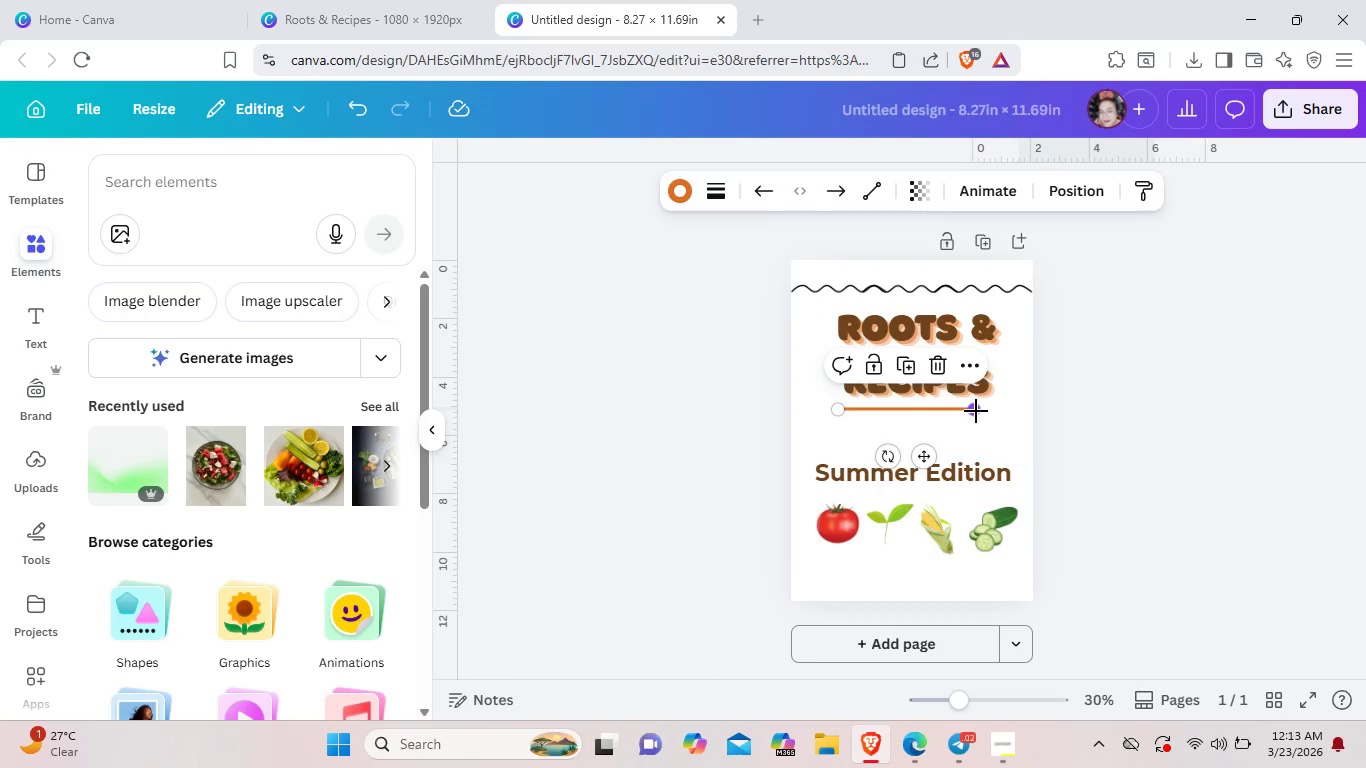 
left_click_drag(start_coordinate=[976, 411], to_coordinate=[983, 411])
 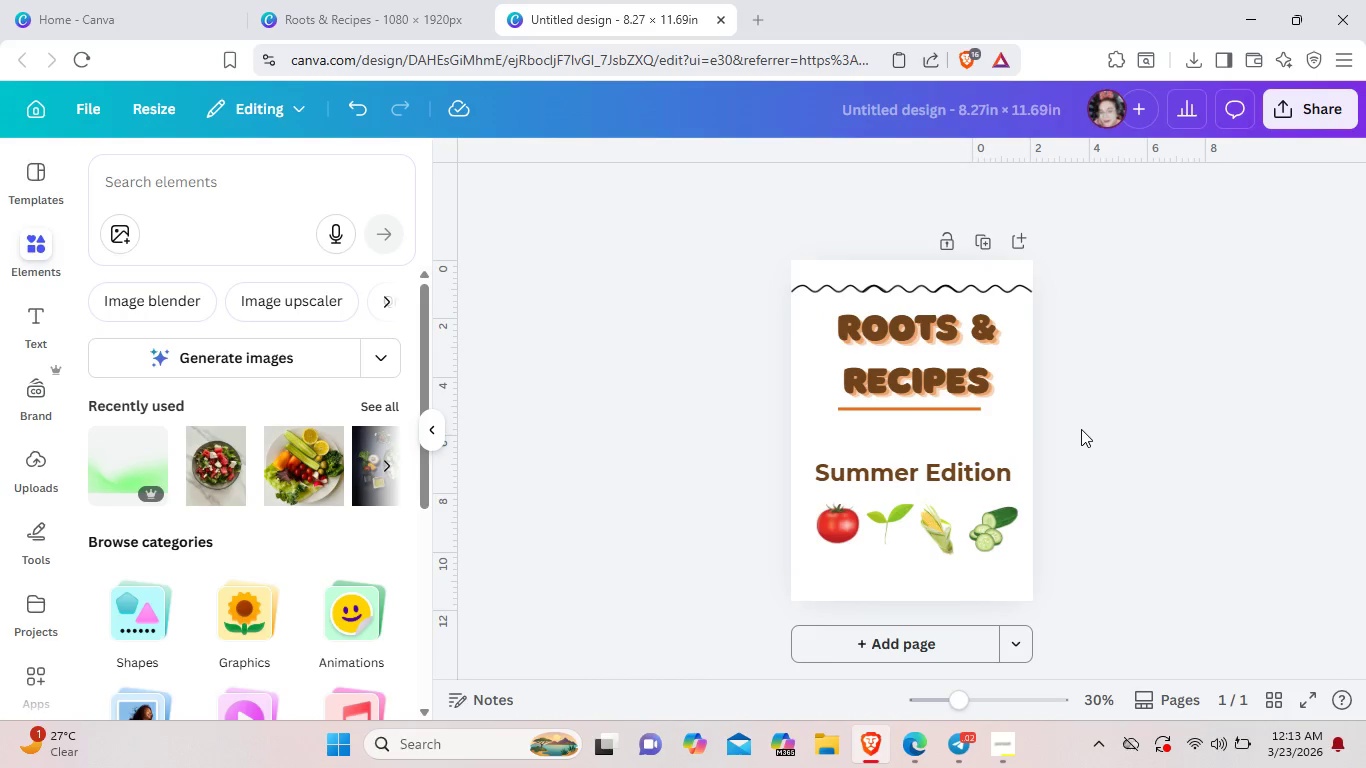 
hold_key(key=ControlLeft, duration=1.28)
 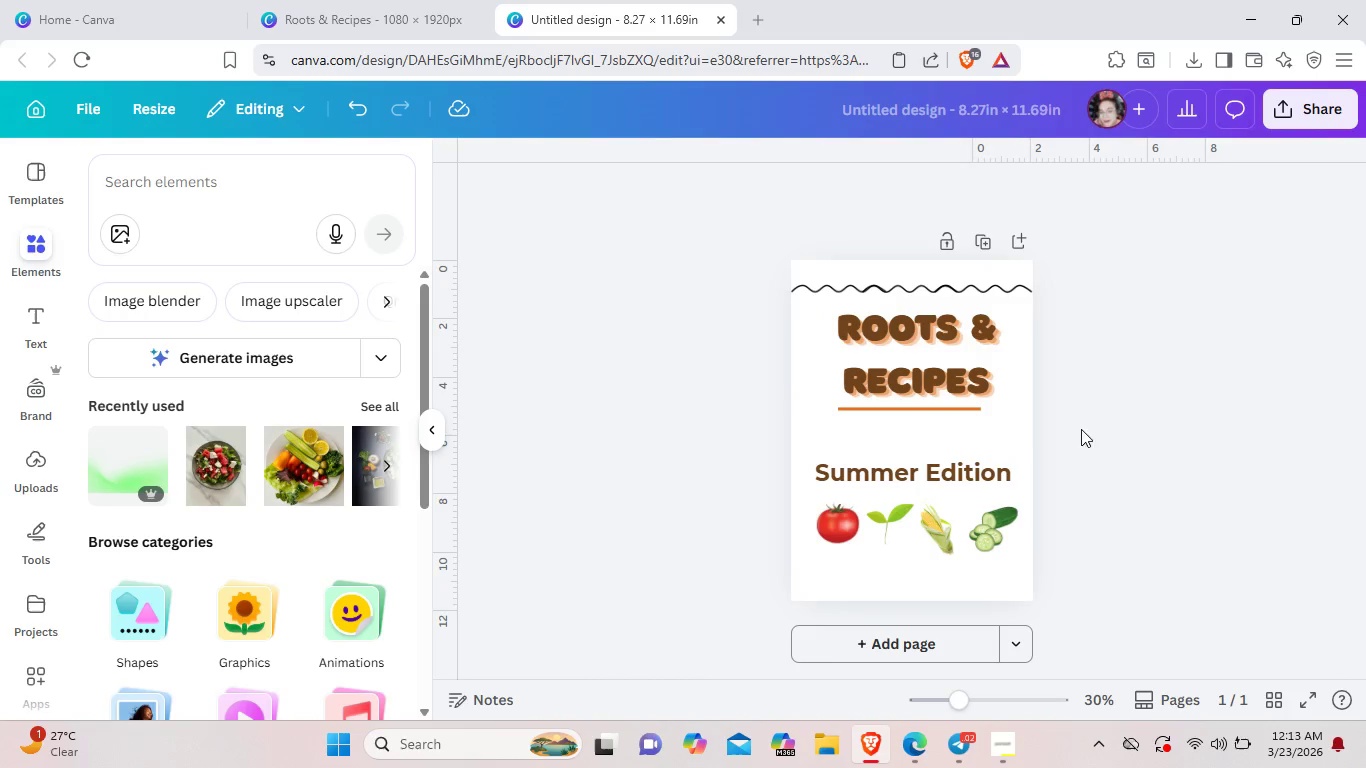 
left_click([1086, 427])
 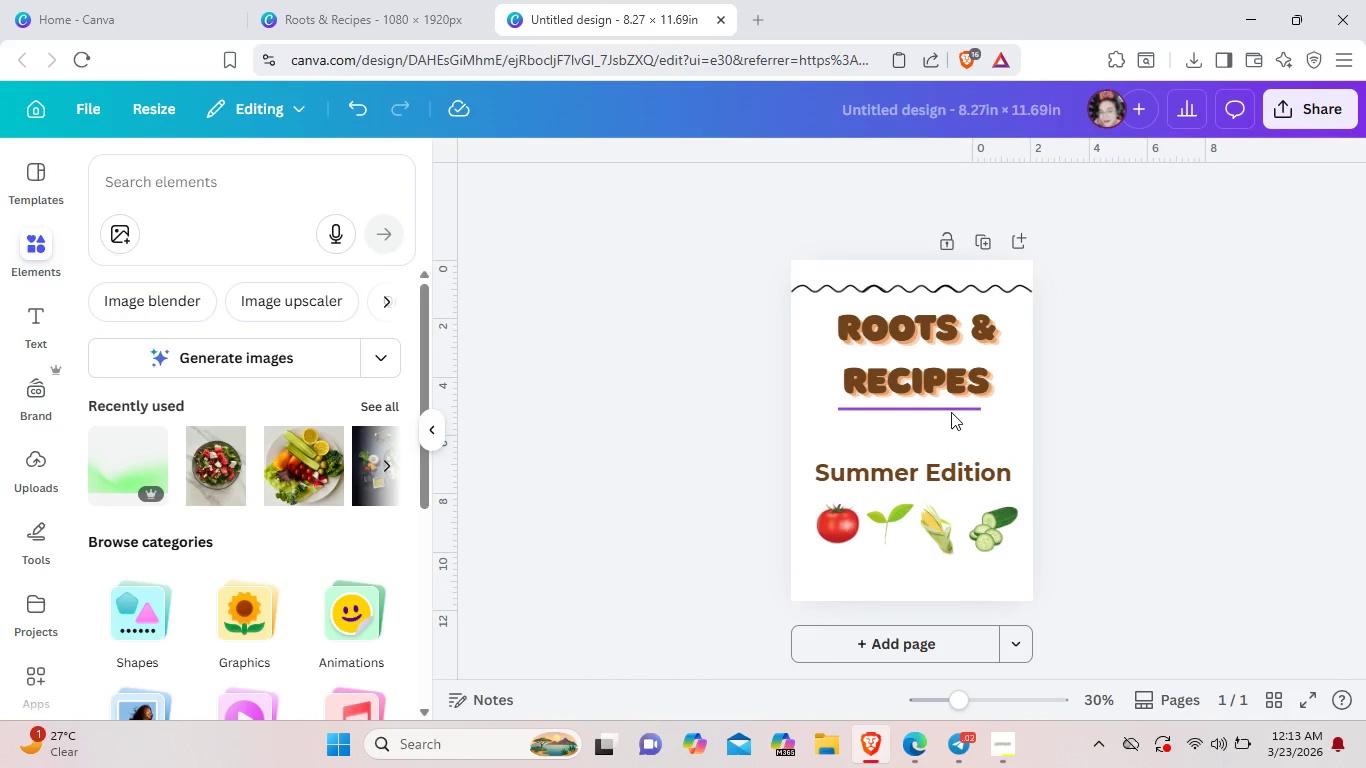 
left_click([951, 412])
 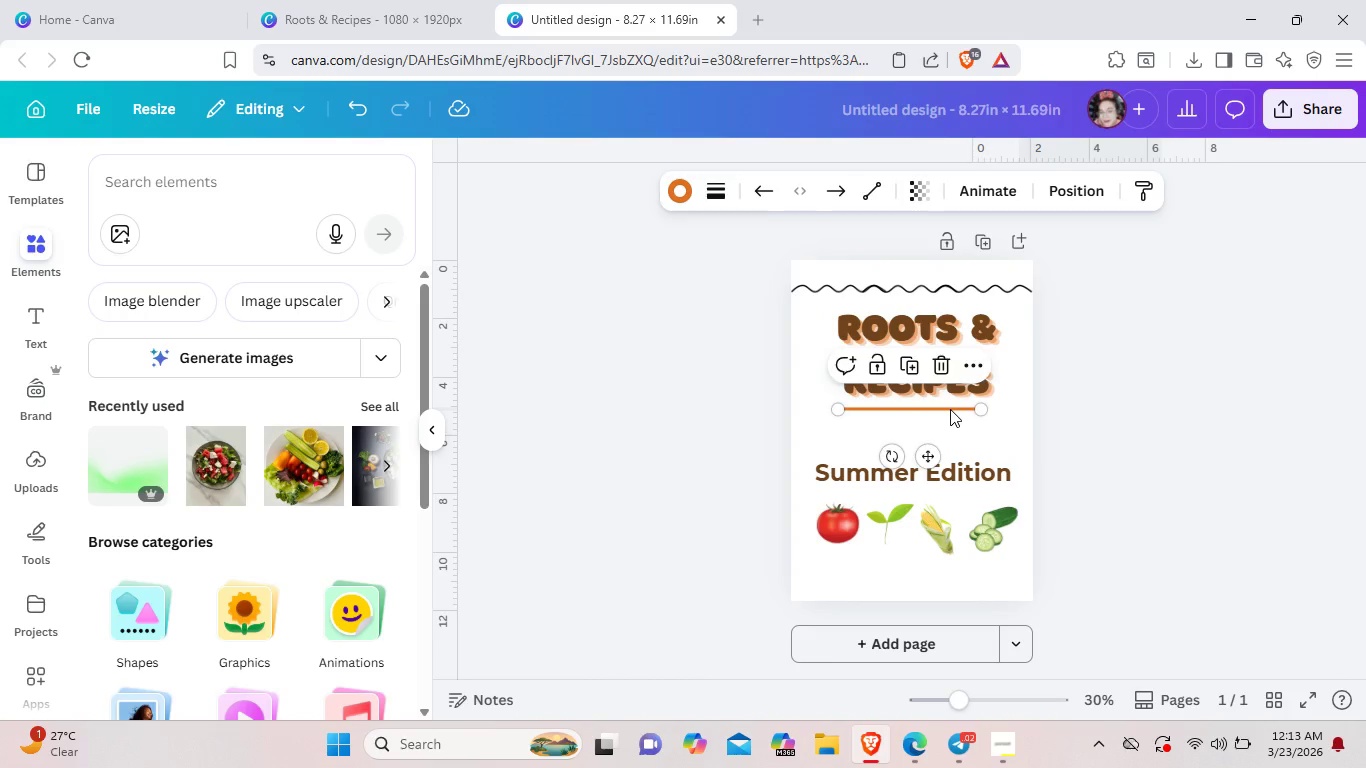 
key(ArrowRight)
 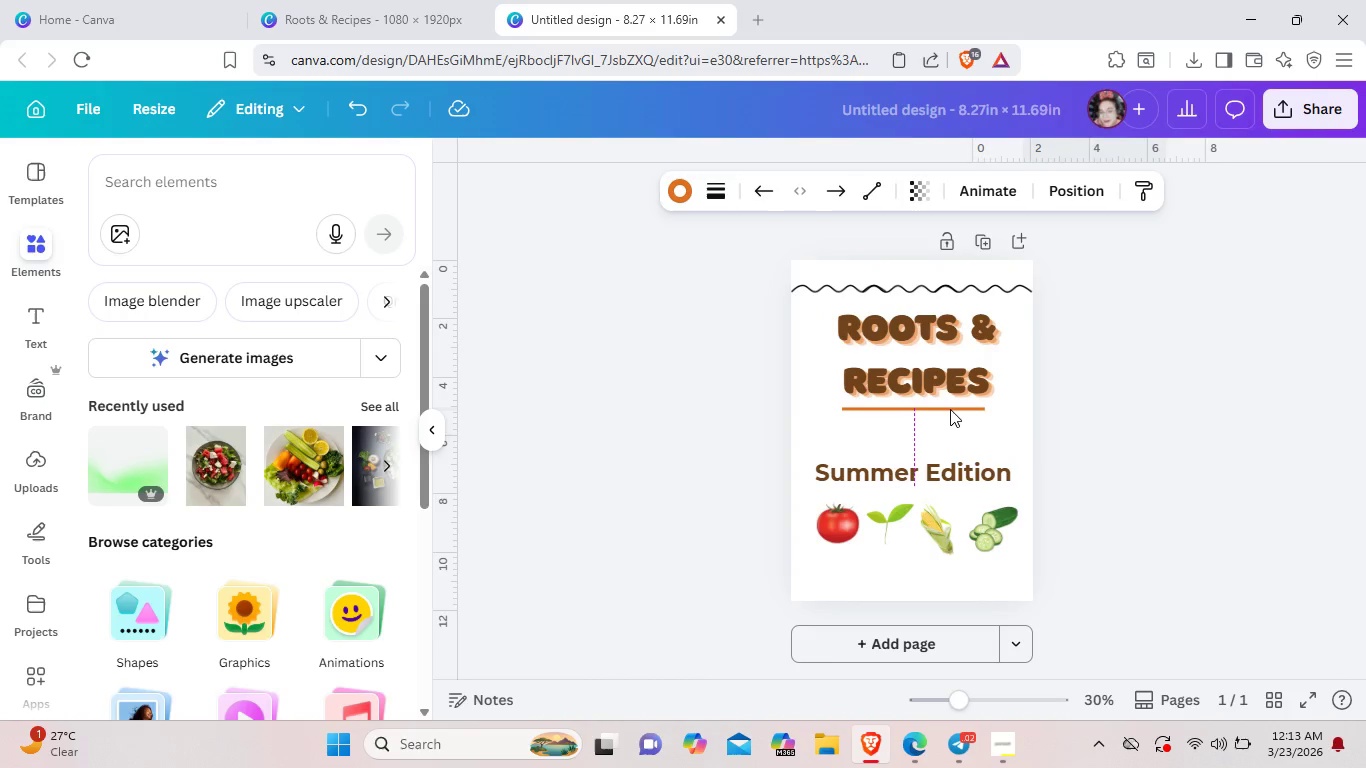 
key(ArrowRight)
 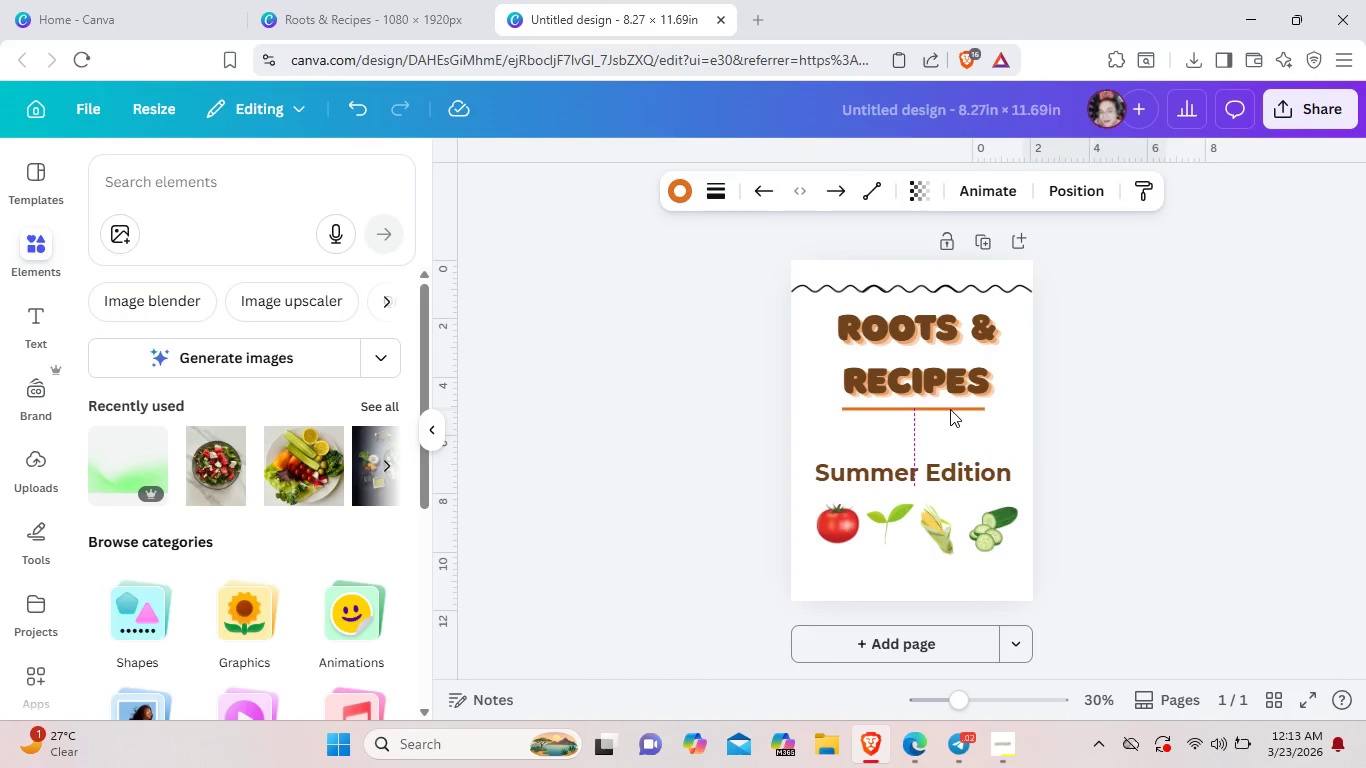 
key(ArrowRight)
 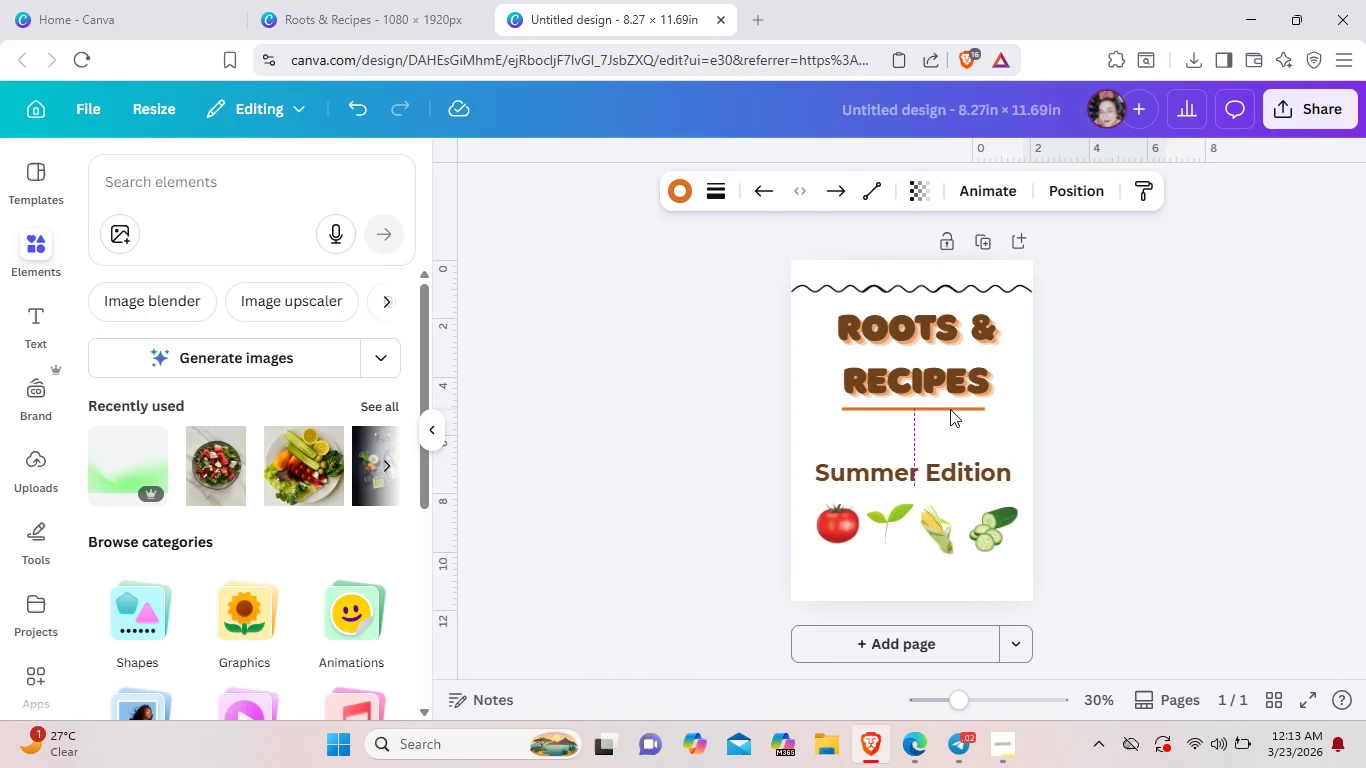 
key(ArrowRight)
 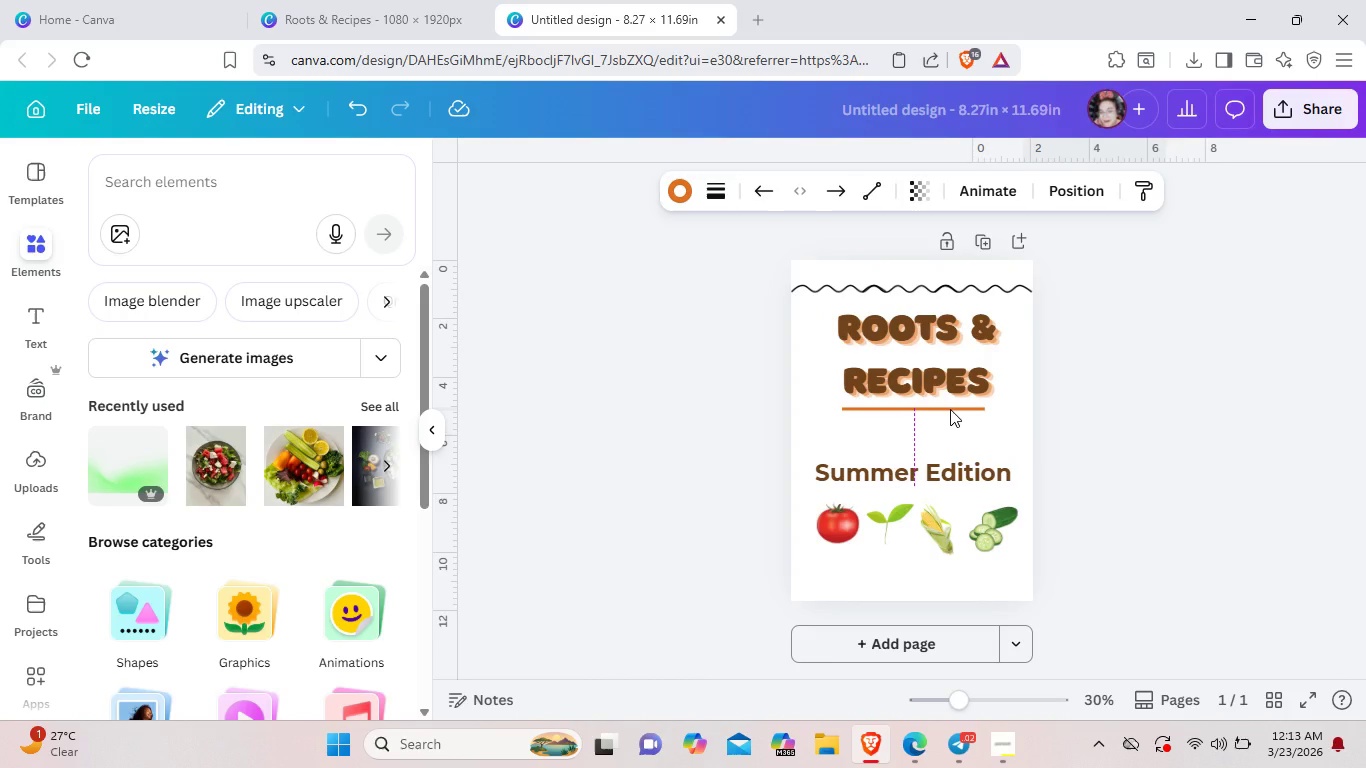 
key(ArrowRight)
 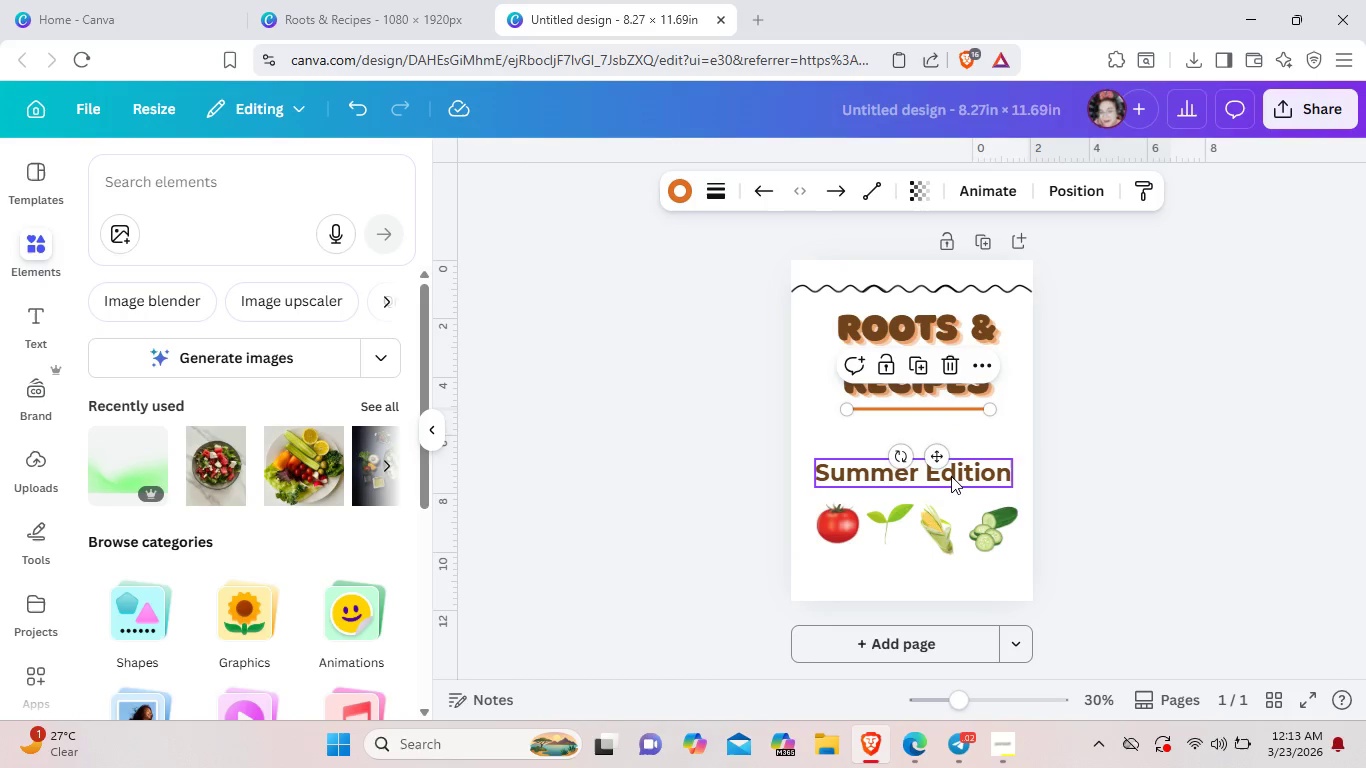 
left_click_drag(start_coordinate=[951, 476], to_coordinate=[952, 442])
 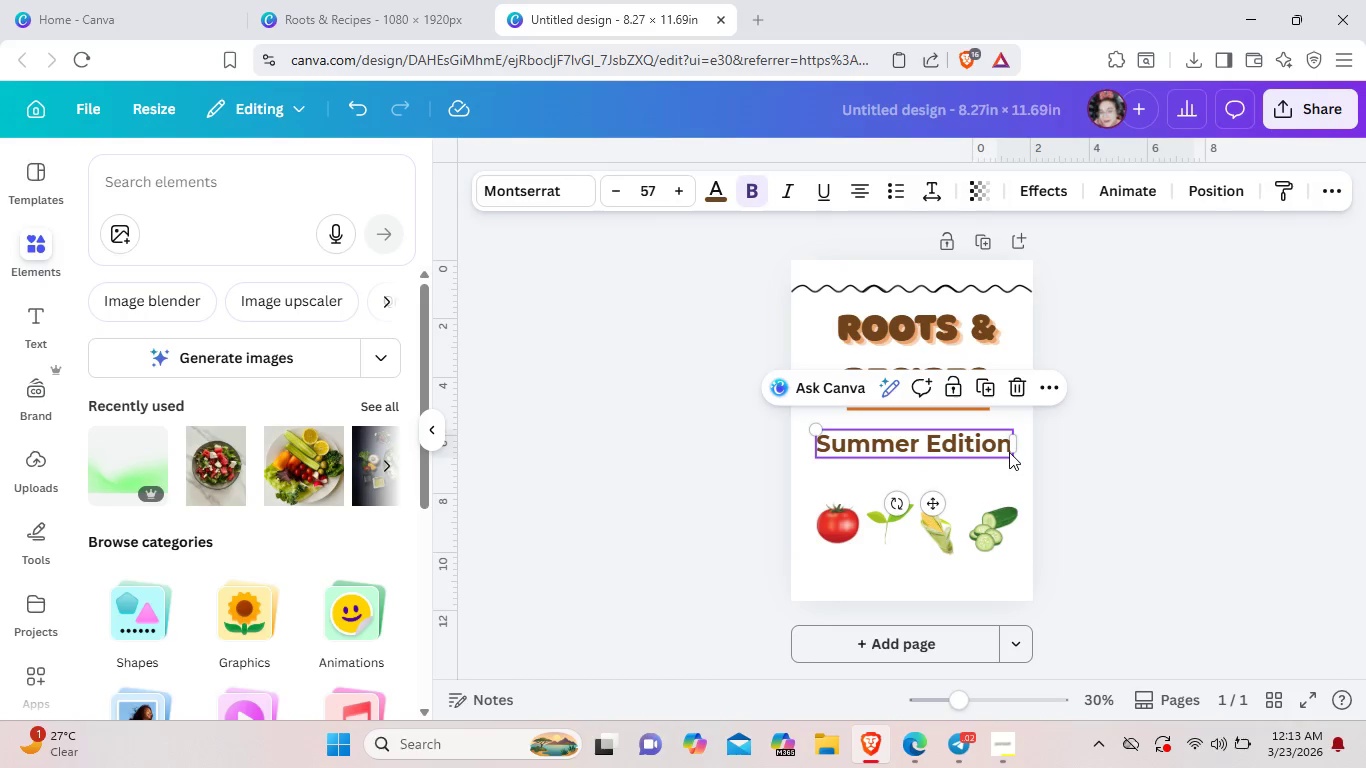 
left_click_drag(start_coordinate=[1009, 459], to_coordinate=[986, 449])
 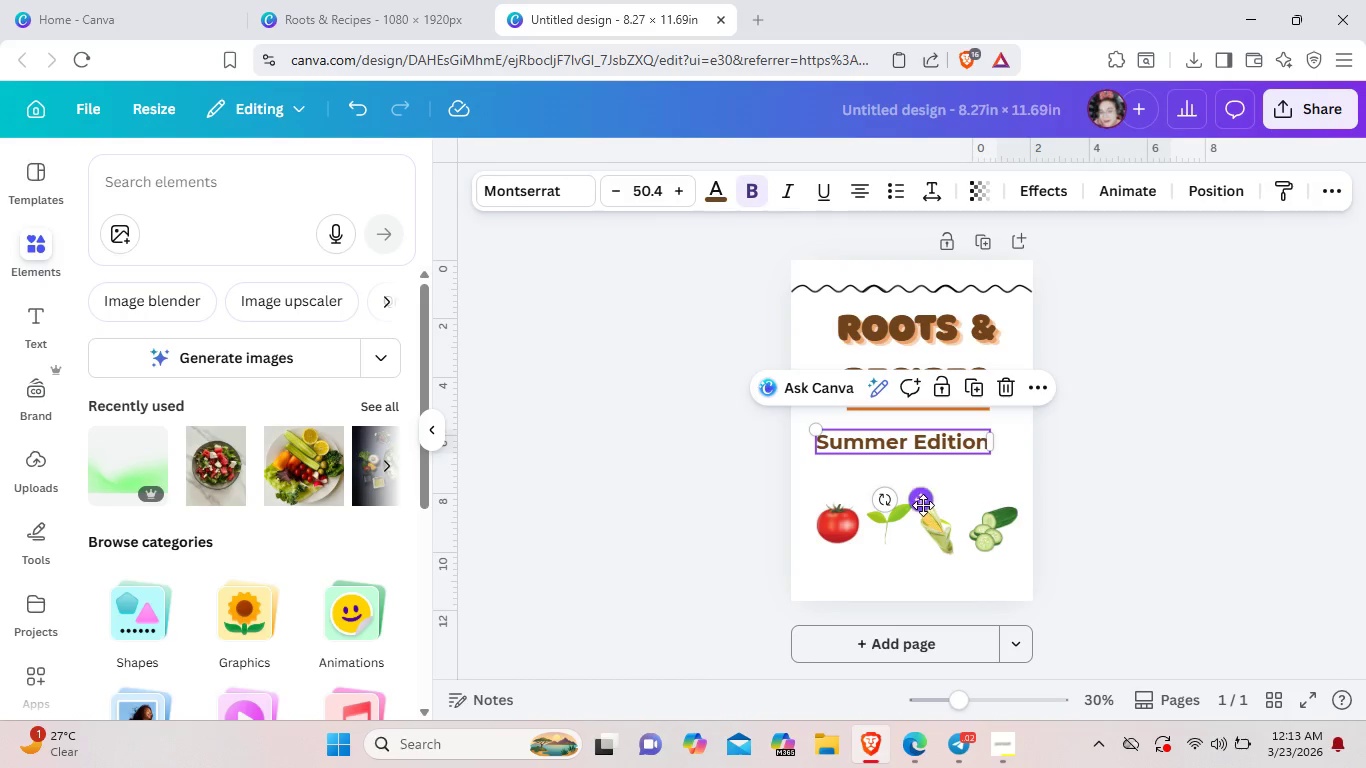 
left_click_drag(start_coordinate=[923, 504], to_coordinate=[938, 500])
 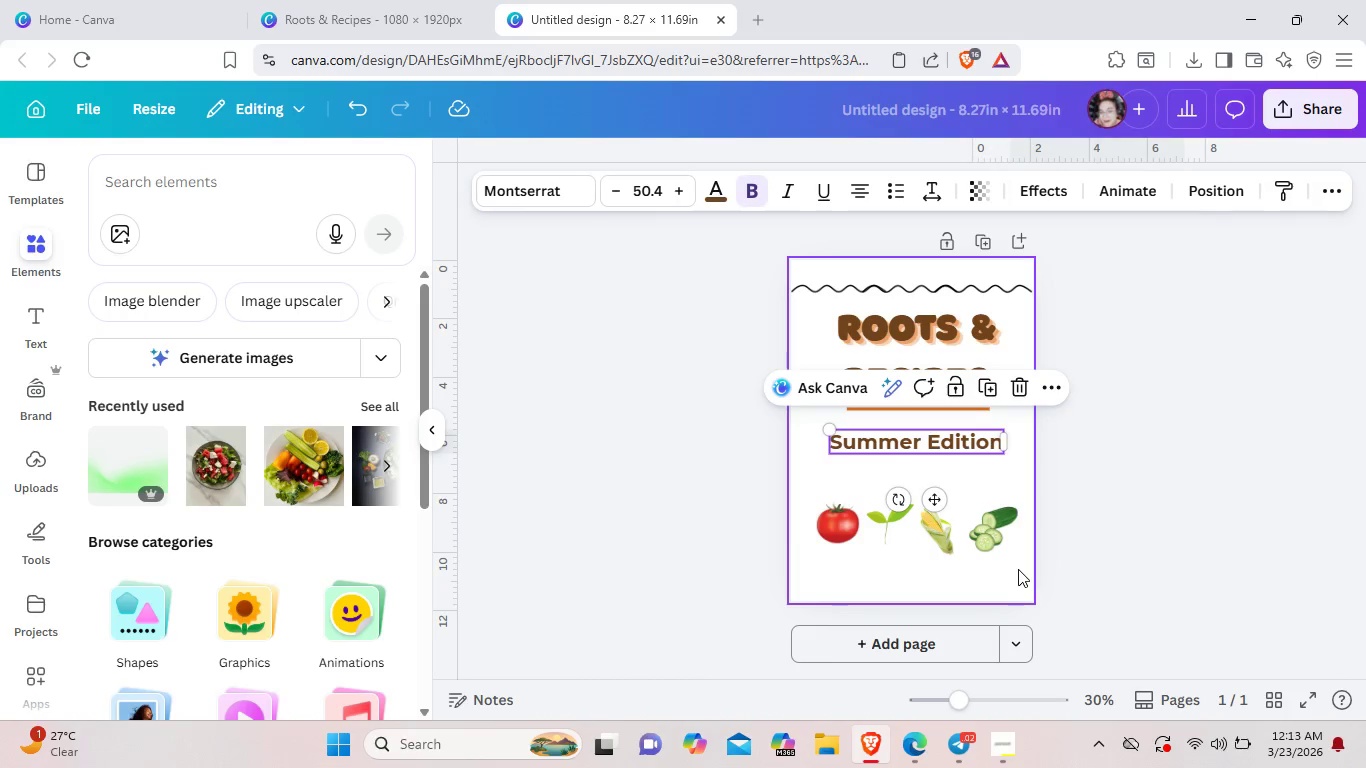 
left_click([1002, 560])
 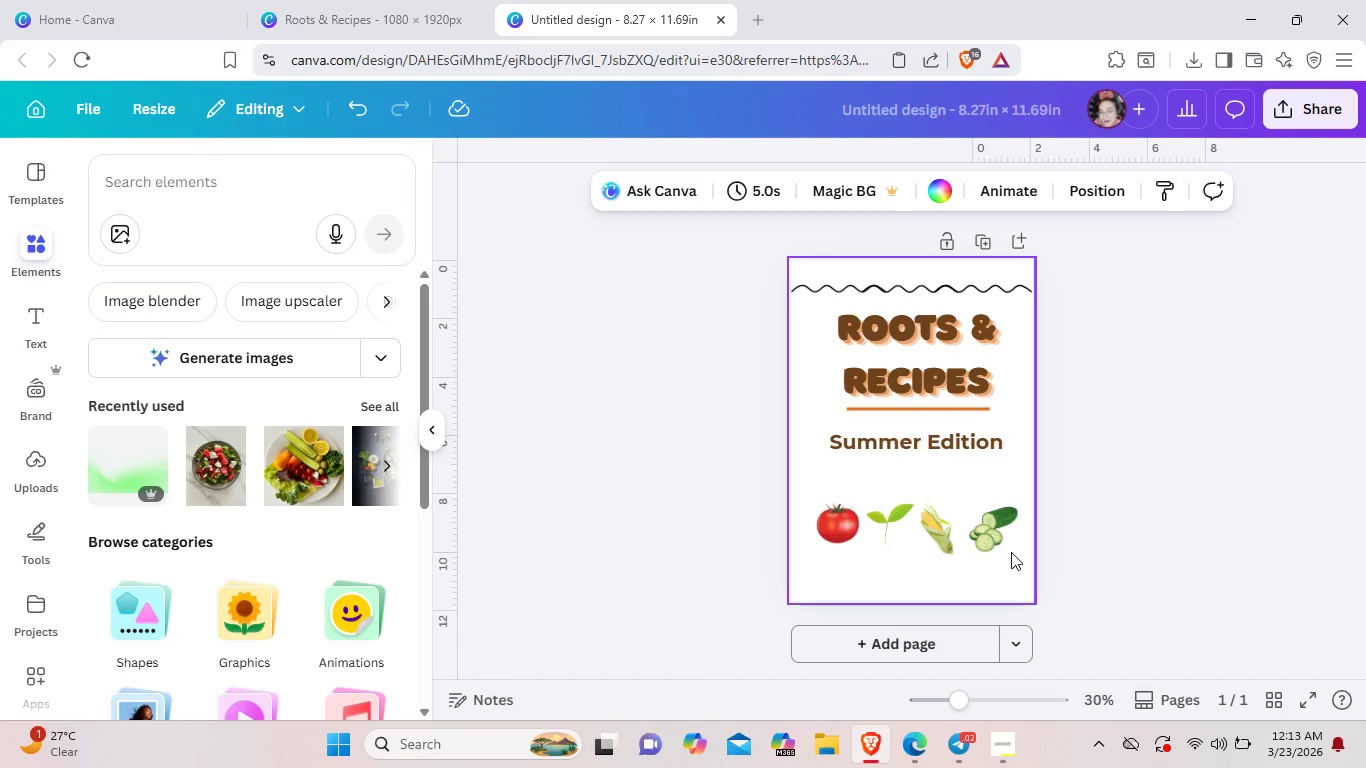 
left_click_drag(start_coordinate=[1002, 560], to_coordinate=[839, 519])
 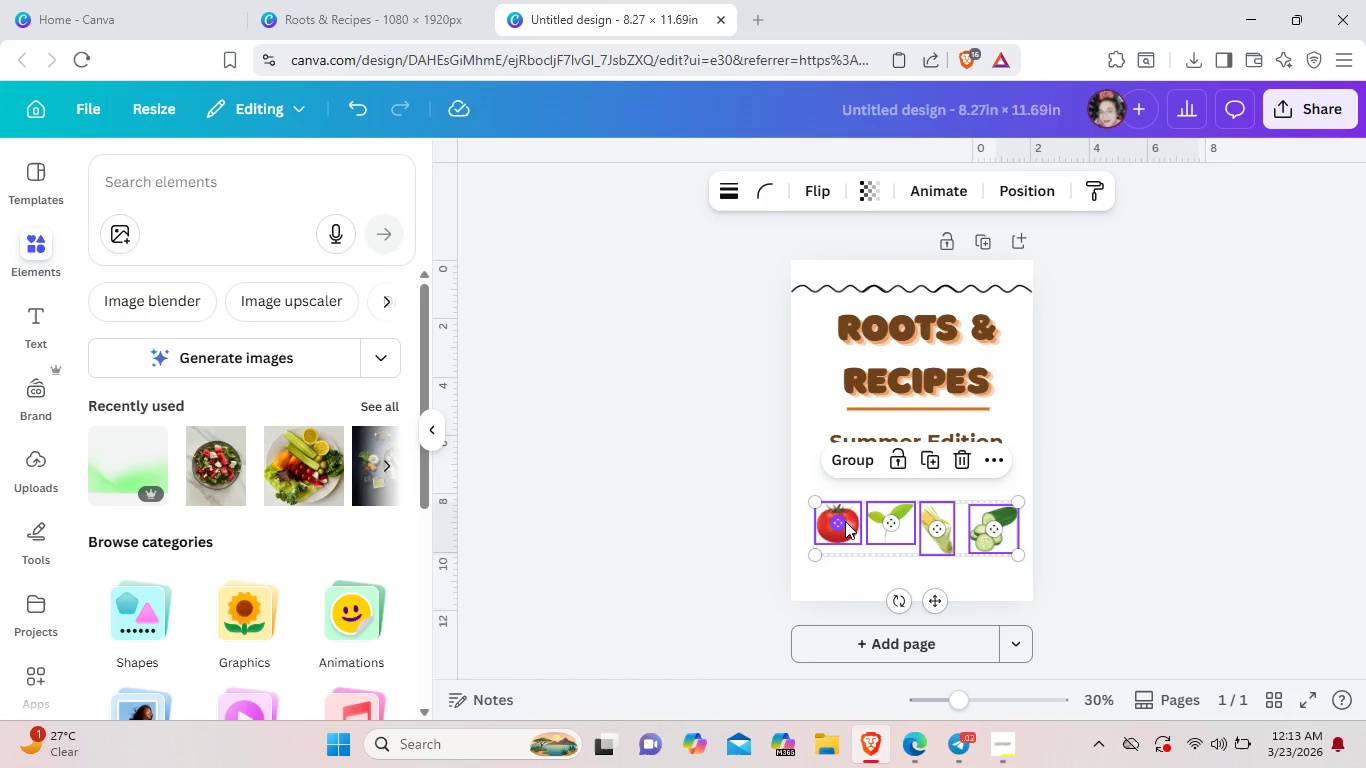 
left_click_drag(start_coordinate=[842, 521], to_coordinate=[847, 483])
 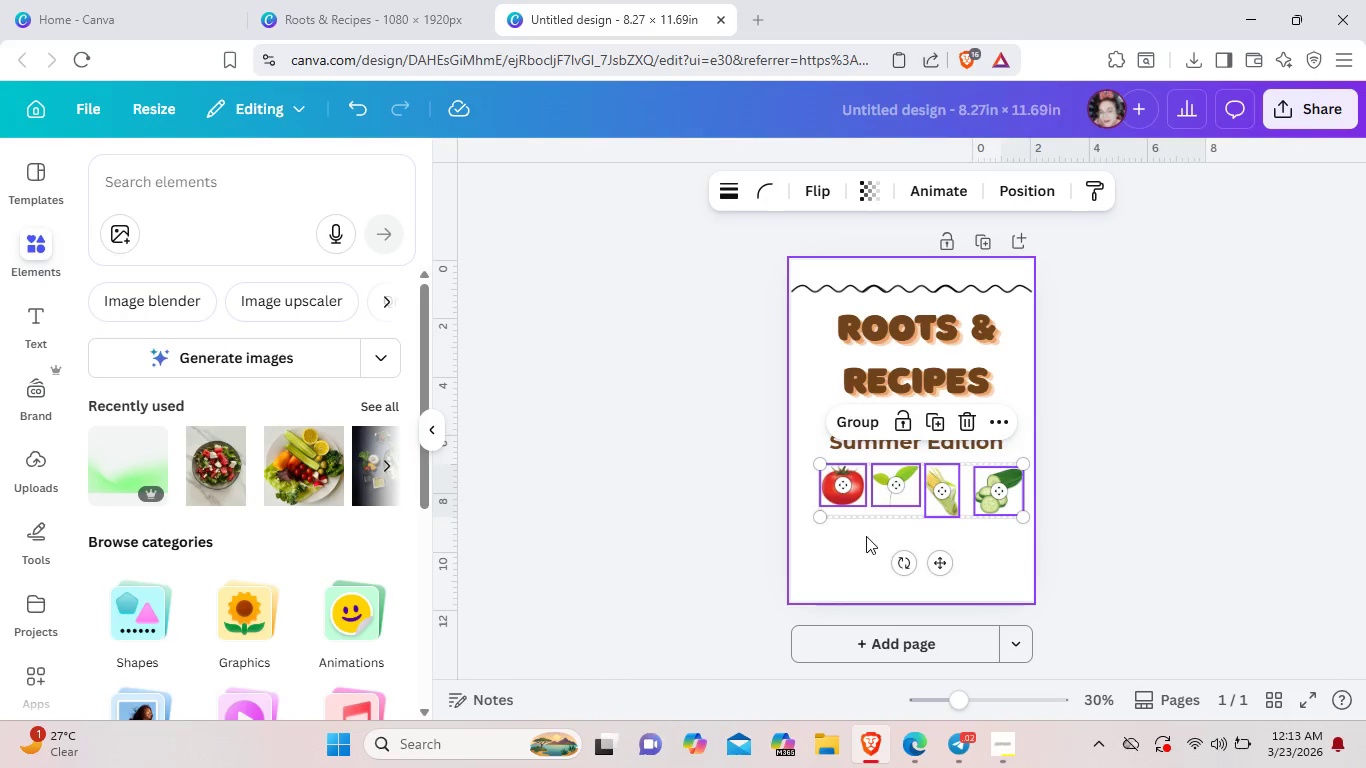 
left_click([864, 535])
 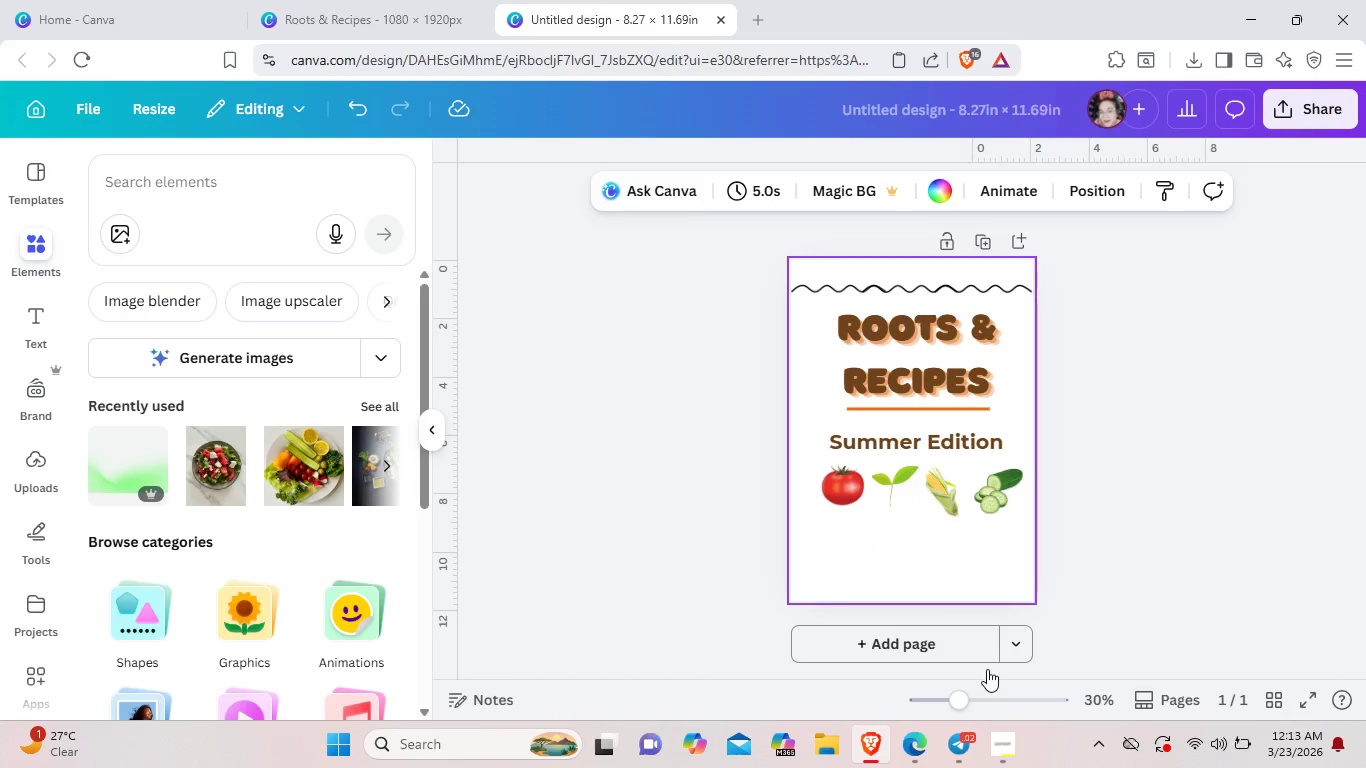 
left_click([987, 690])
 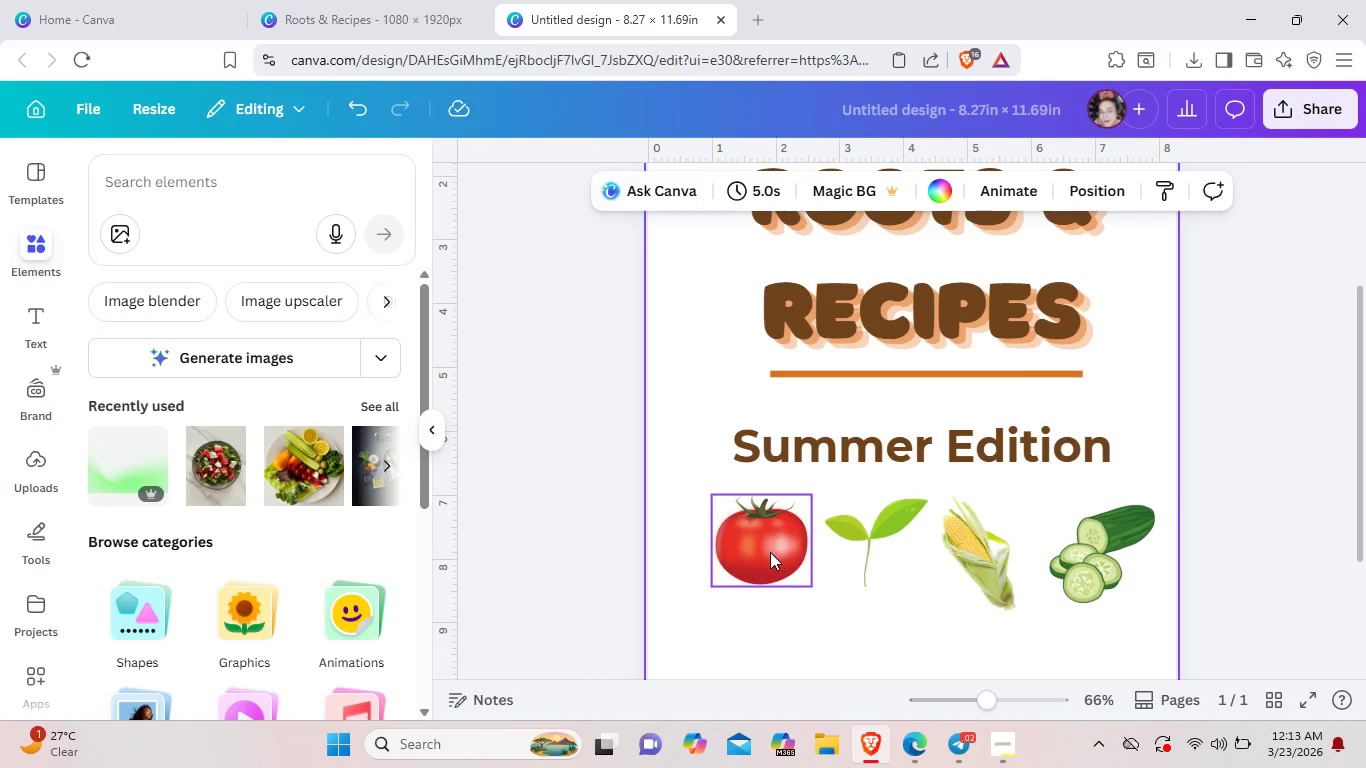 
left_click([763, 553])
 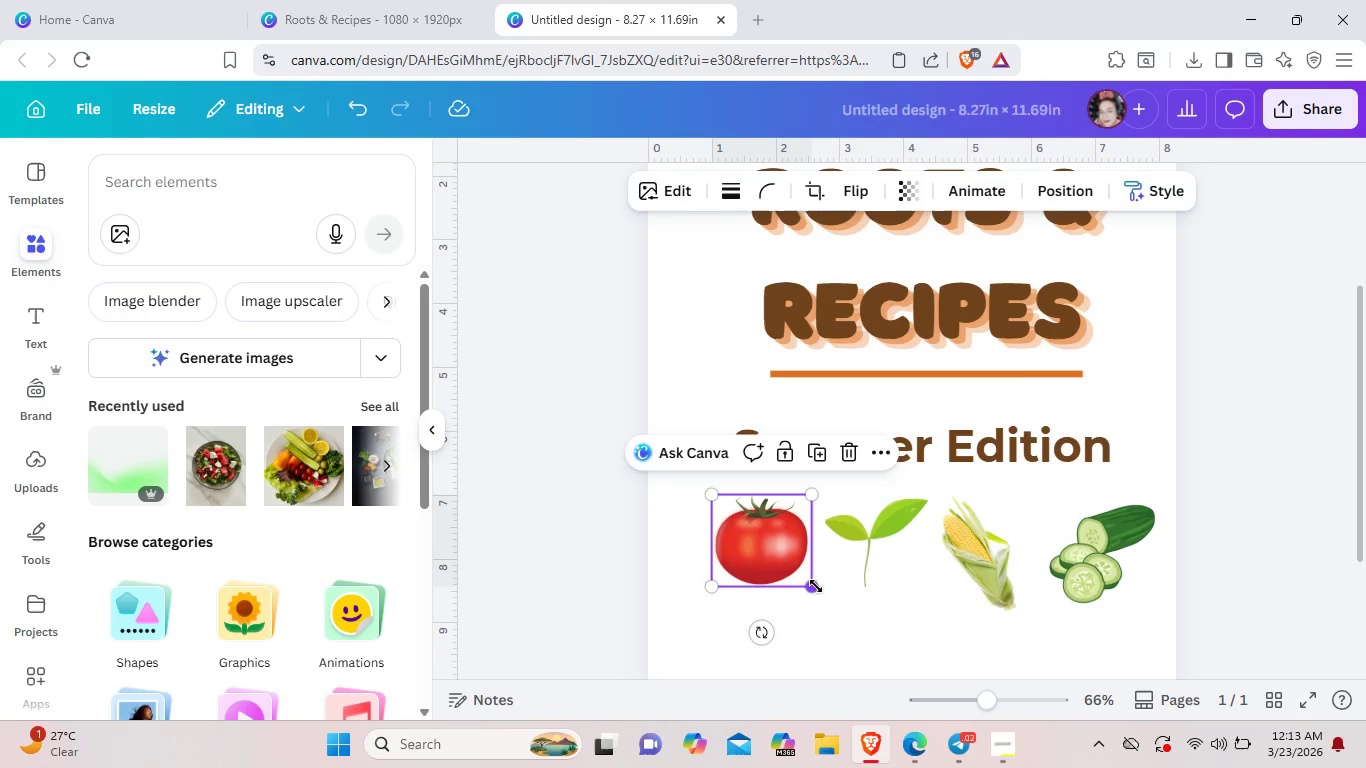 
left_click_drag(start_coordinate=[816, 586], to_coordinate=[807, 568])
 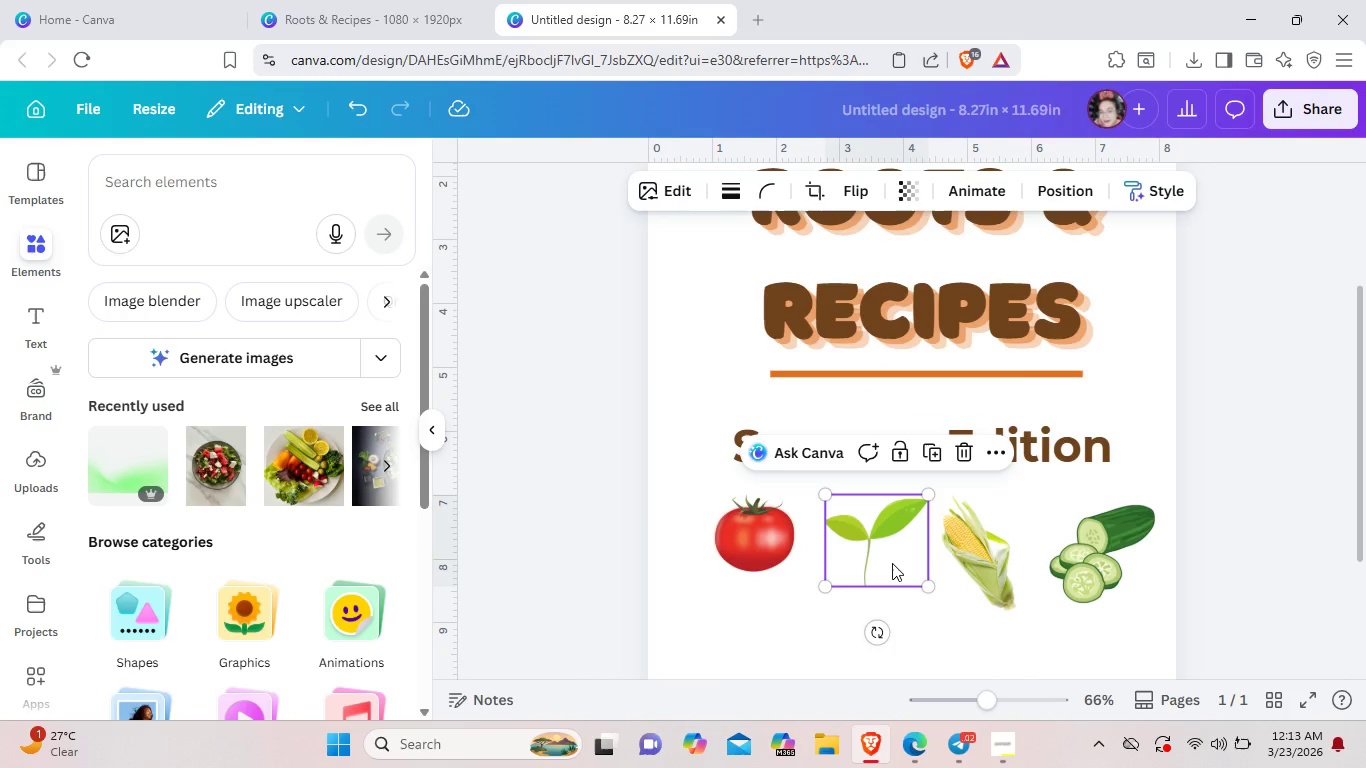 
left_click([884, 549])
 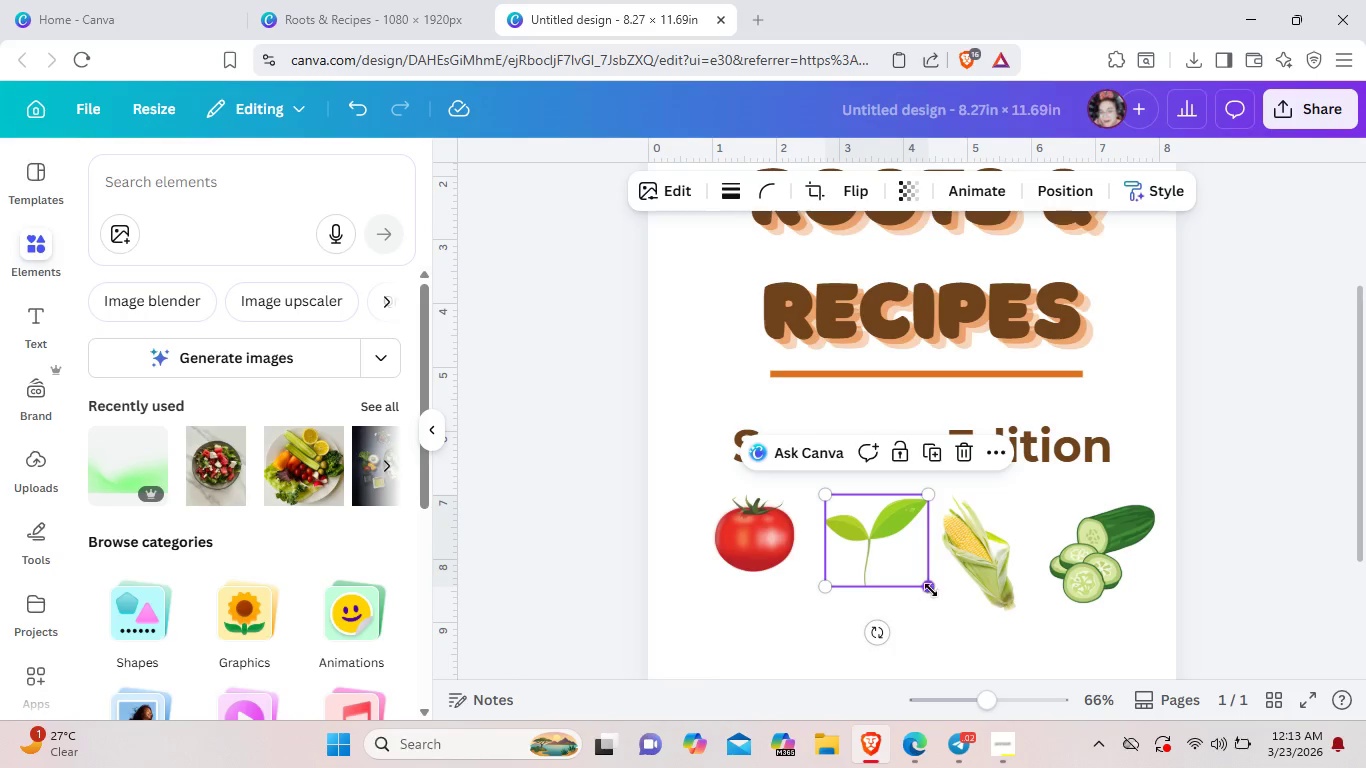 
left_click_drag(start_coordinate=[931, 590], to_coordinate=[917, 575])
 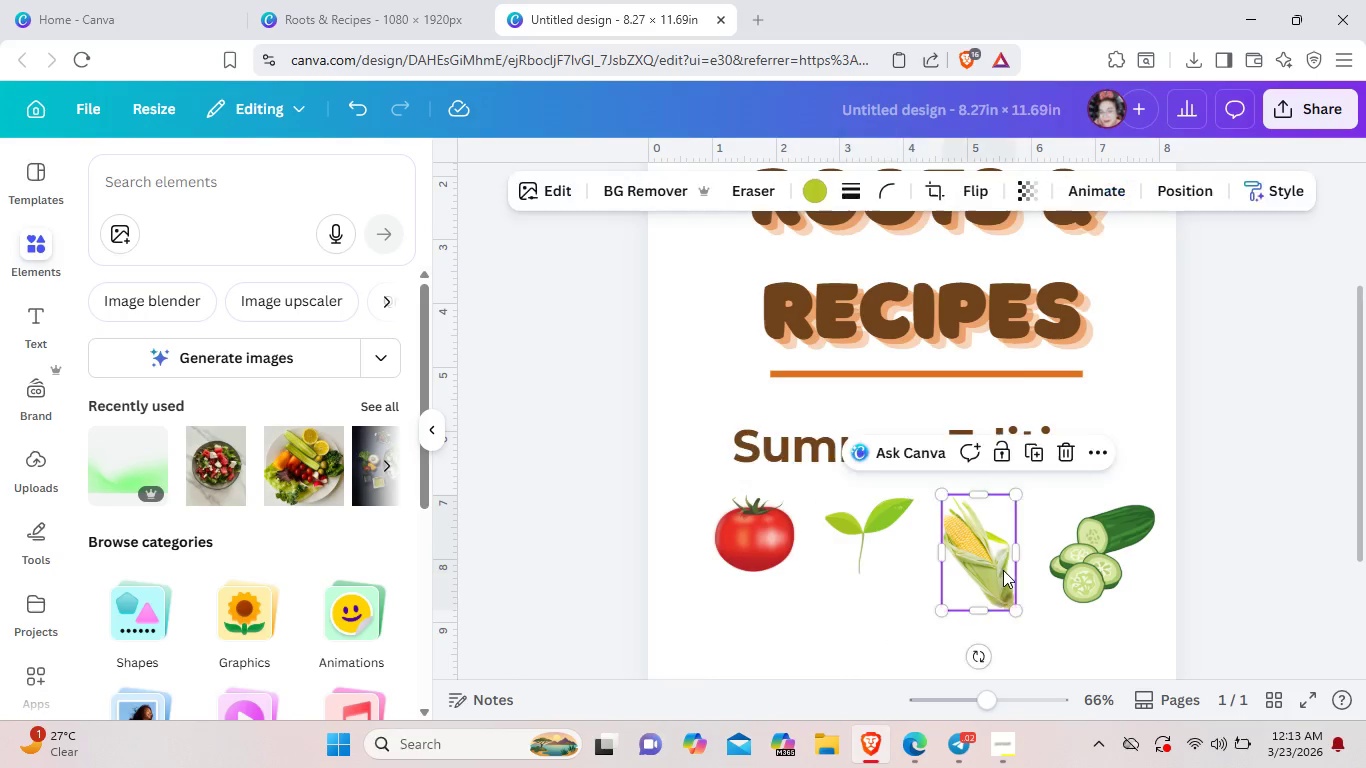 
left_click([1002, 569])
 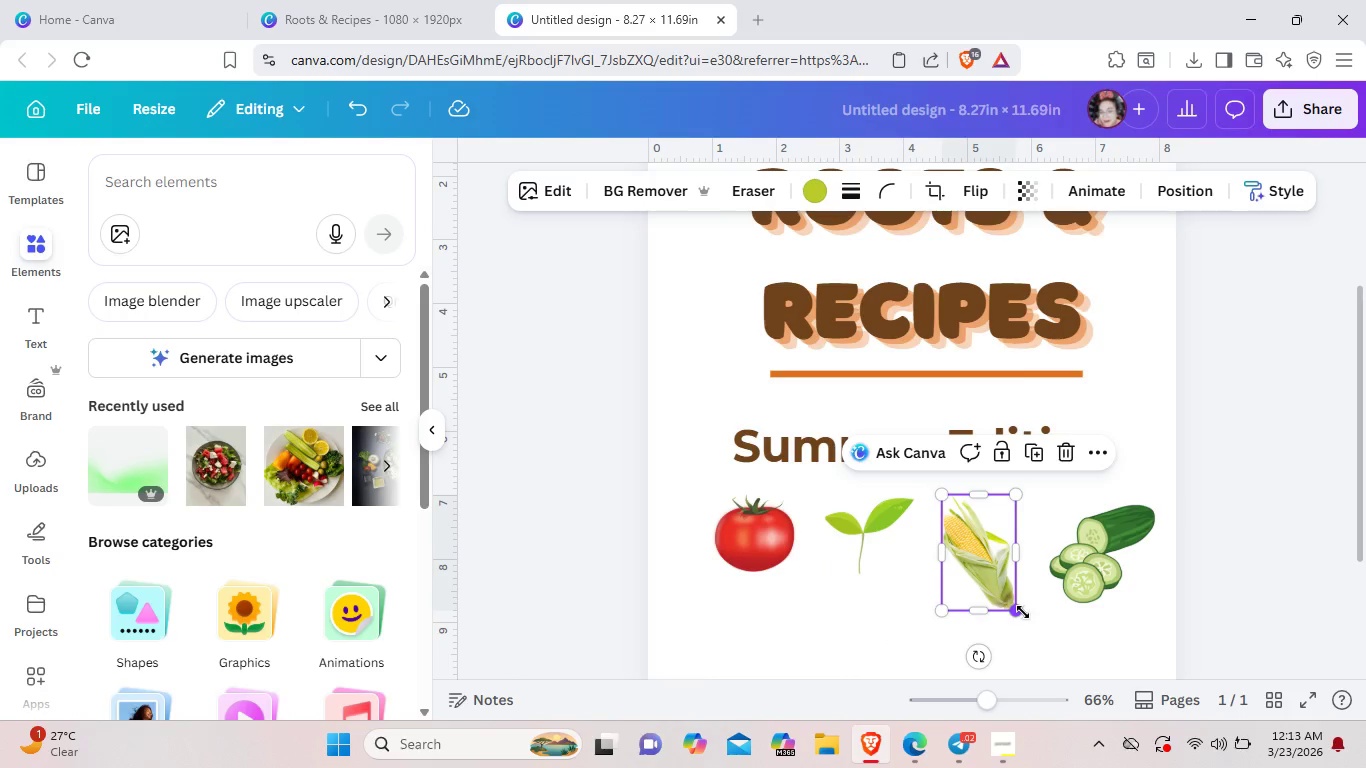 
left_click_drag(start_coordinate=[1023, 612], to_coordinate=[1013, 585])
 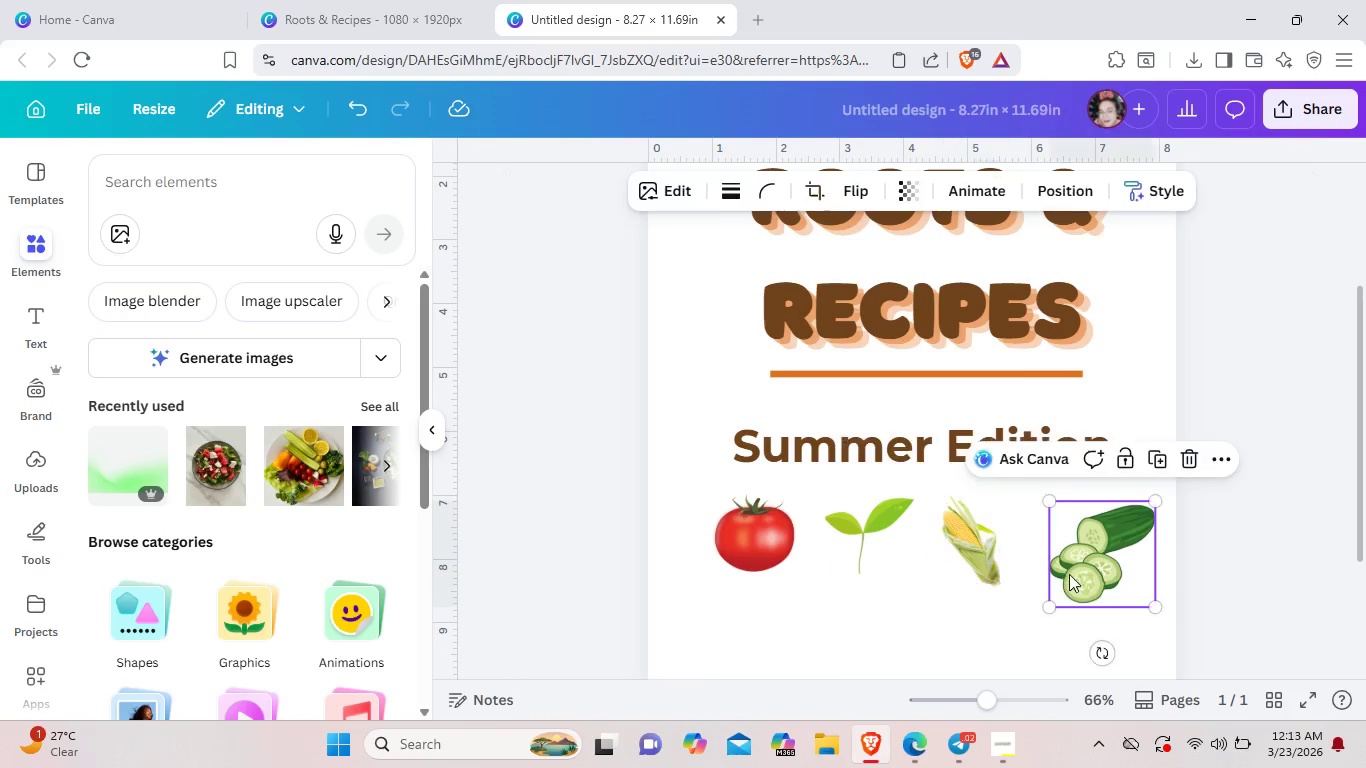 
left_click([1069, 574])
 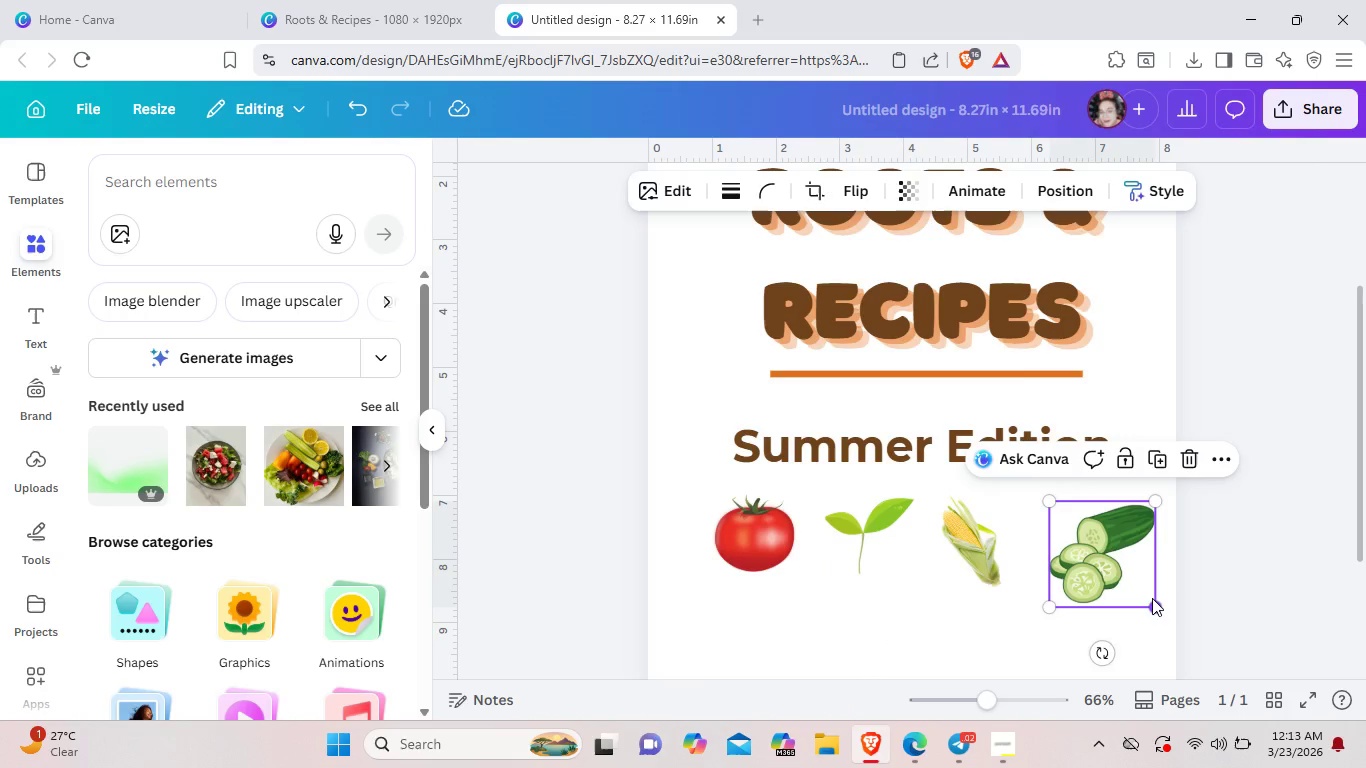 
left_click_drag(start_coordinate=[1157, 600], to_coordinate=[1144, 586])
 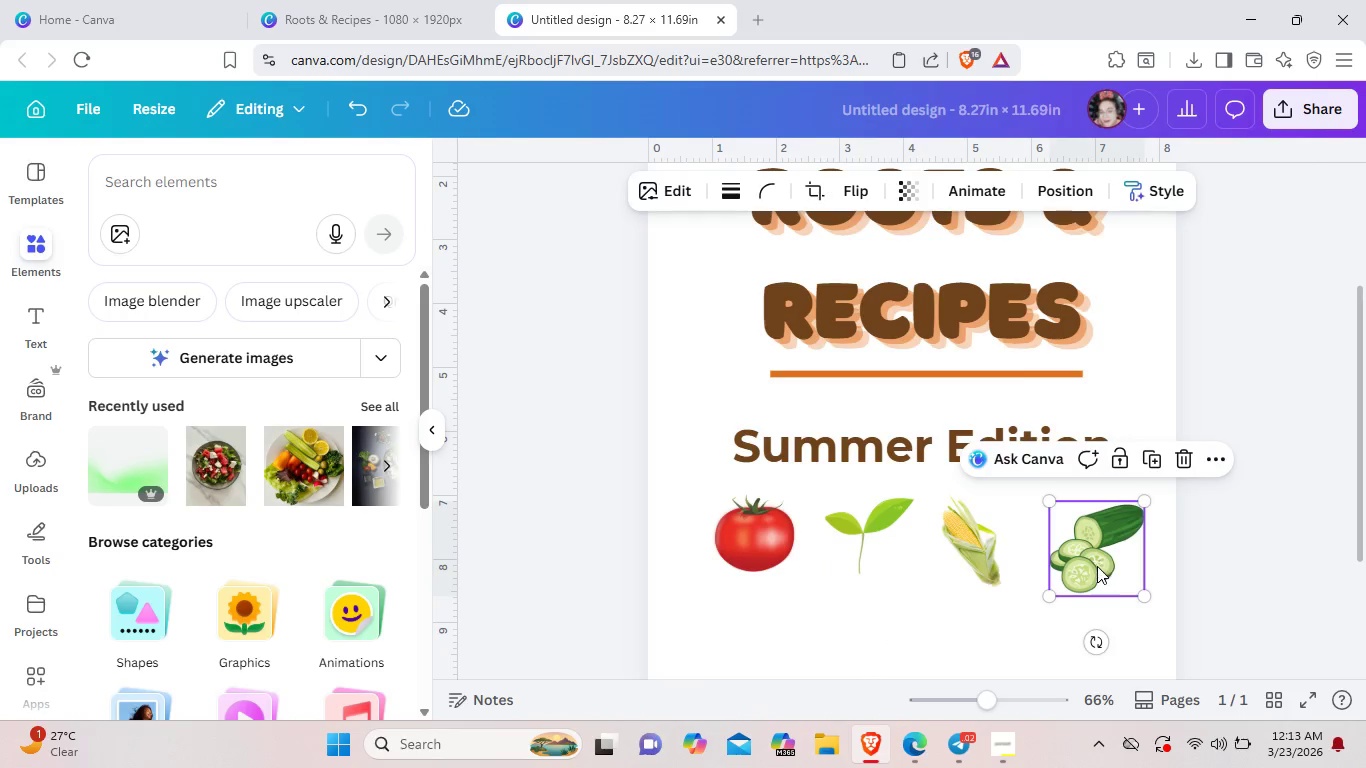 
left_click_drag(start_coordinate=[1103, 566], to_coordinate=[1095, 565])
 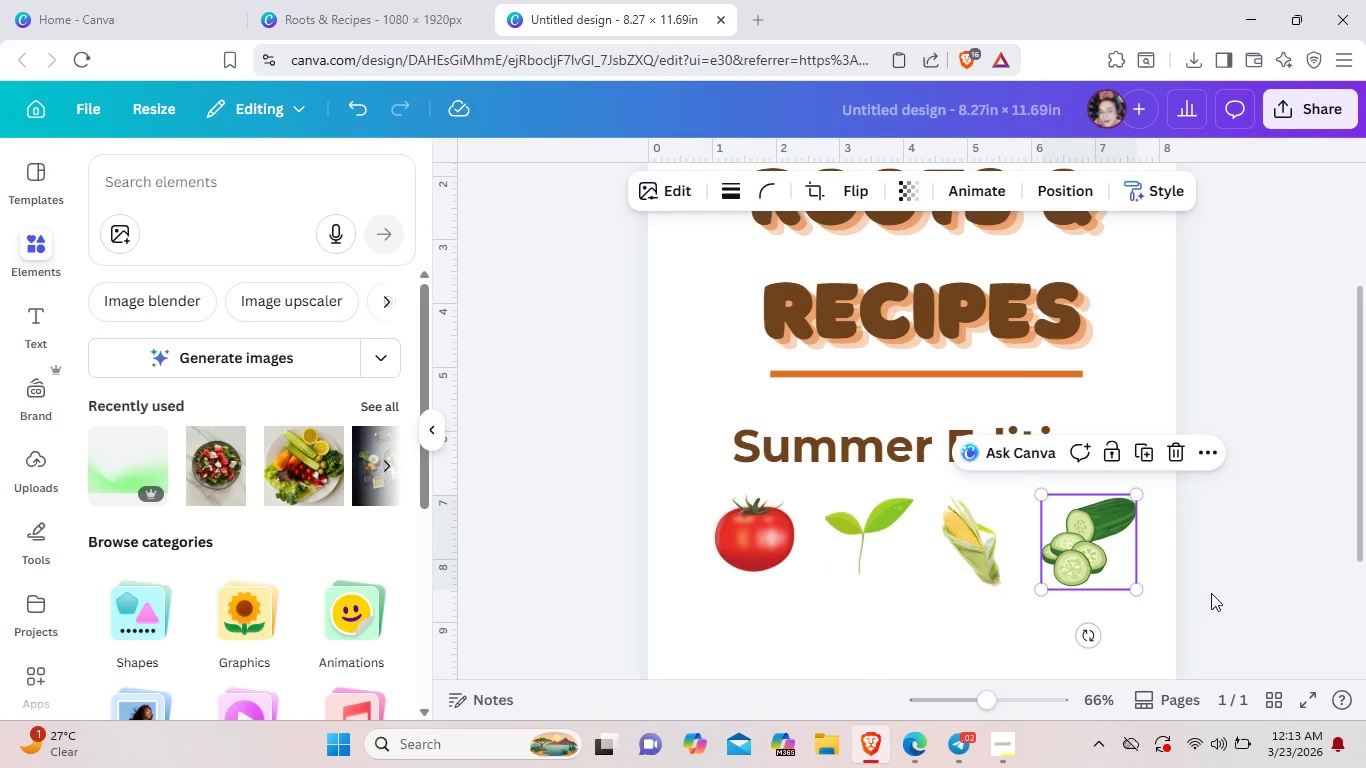 
left_click([1211, 593])
 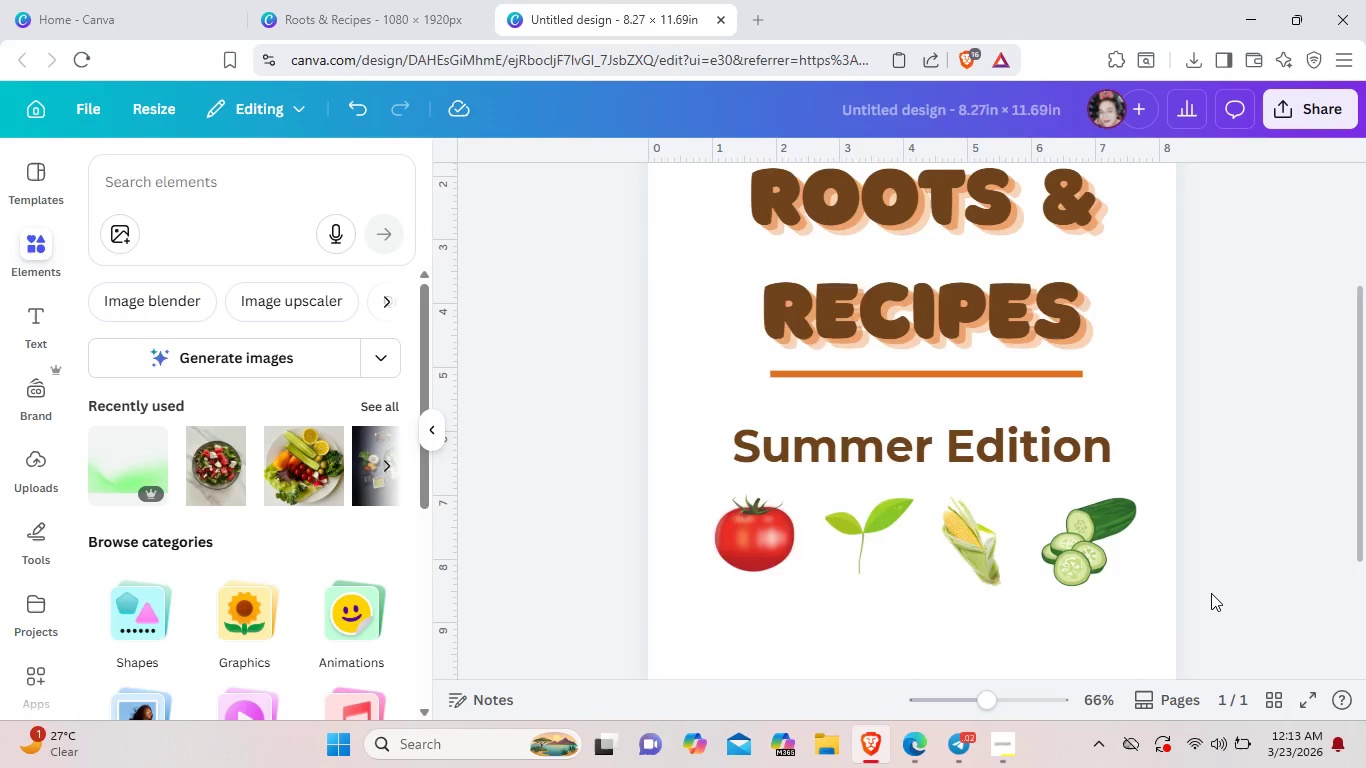 
scroll: coordinate [1211, 593], scroll_direction: up, amount: 2.0
 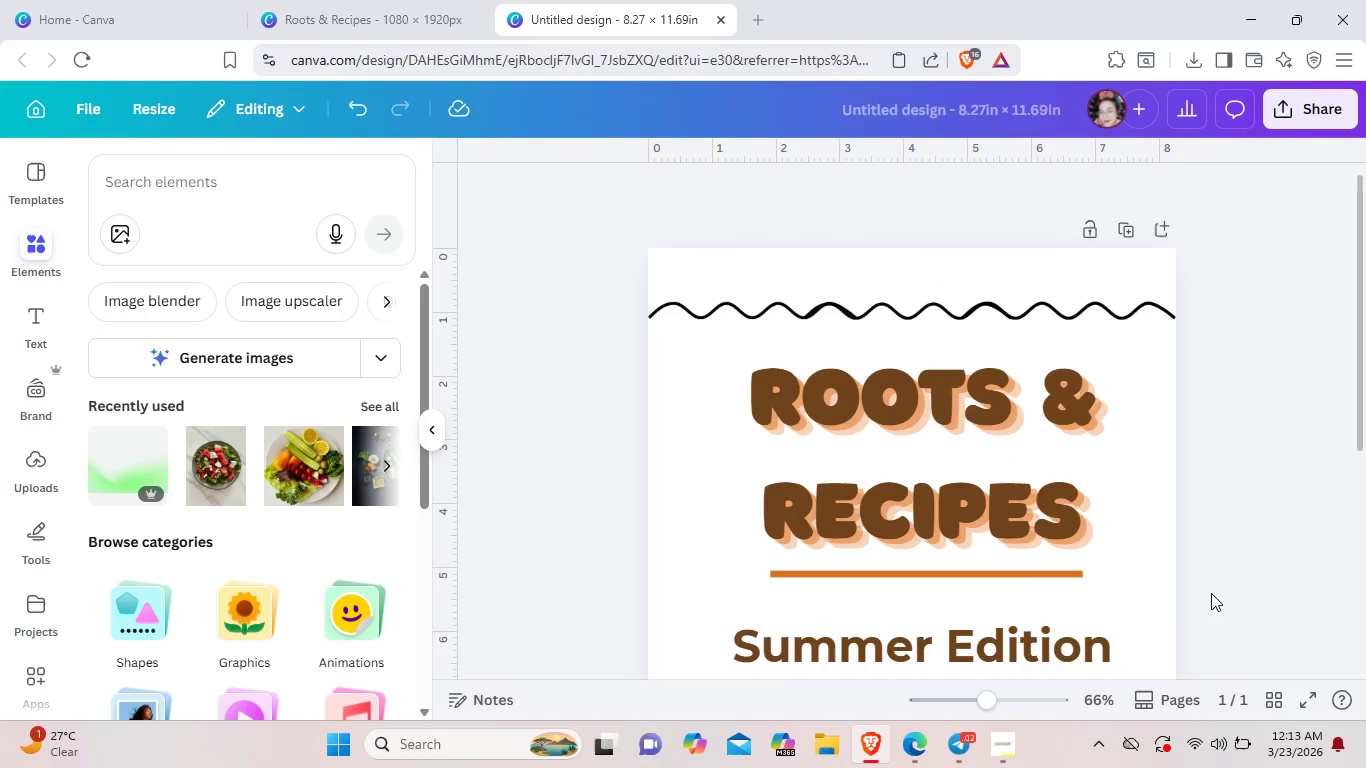 
scroll: coordinate [1211, 593], scroll_direction: down, amount: 4.0
 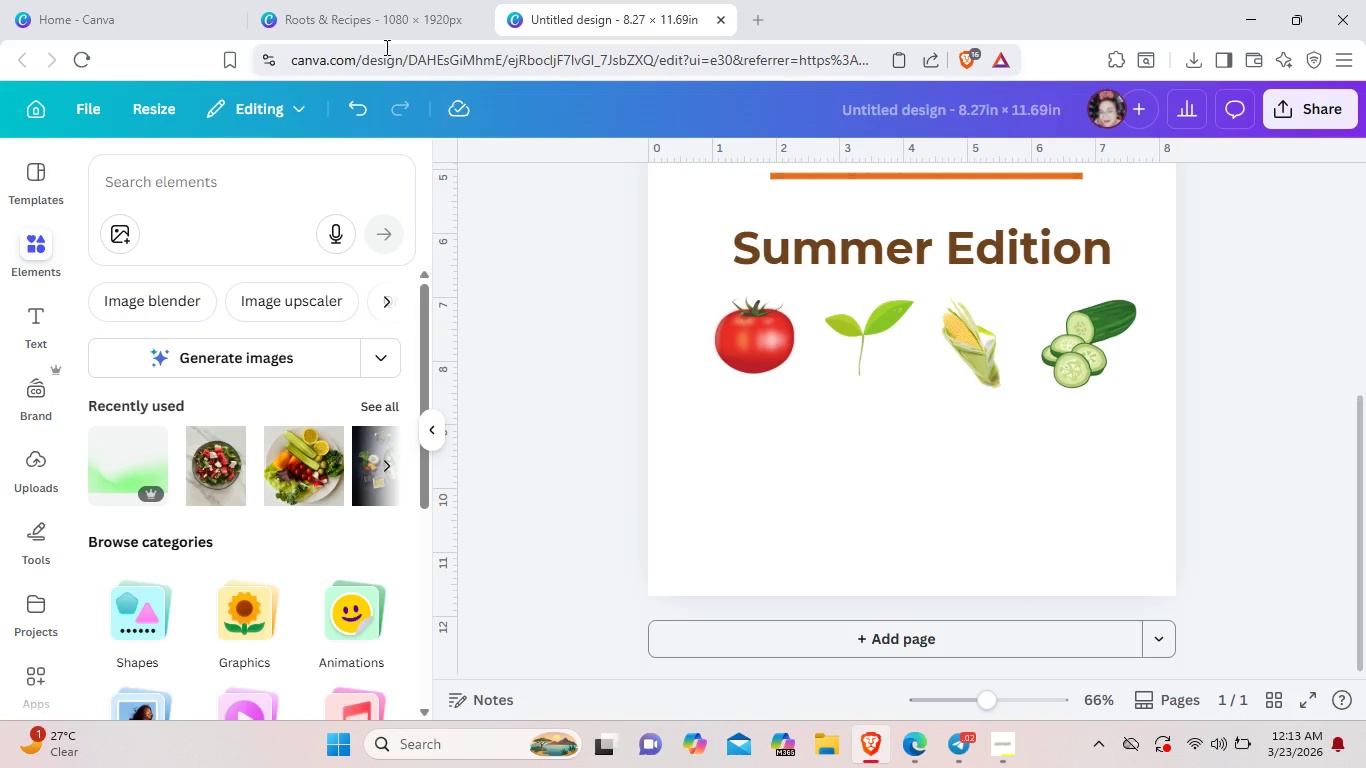 
left_click([332, 0])
 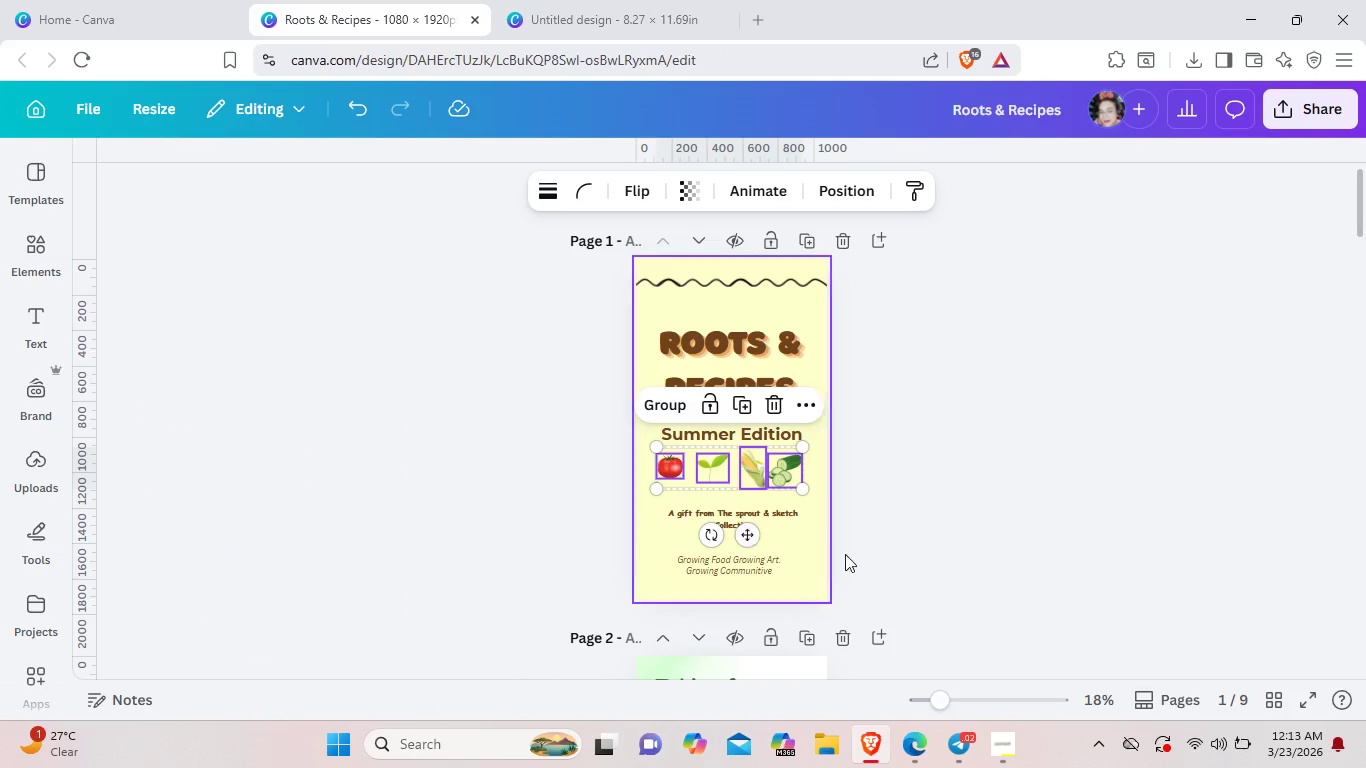 
left_click([858, 557])
 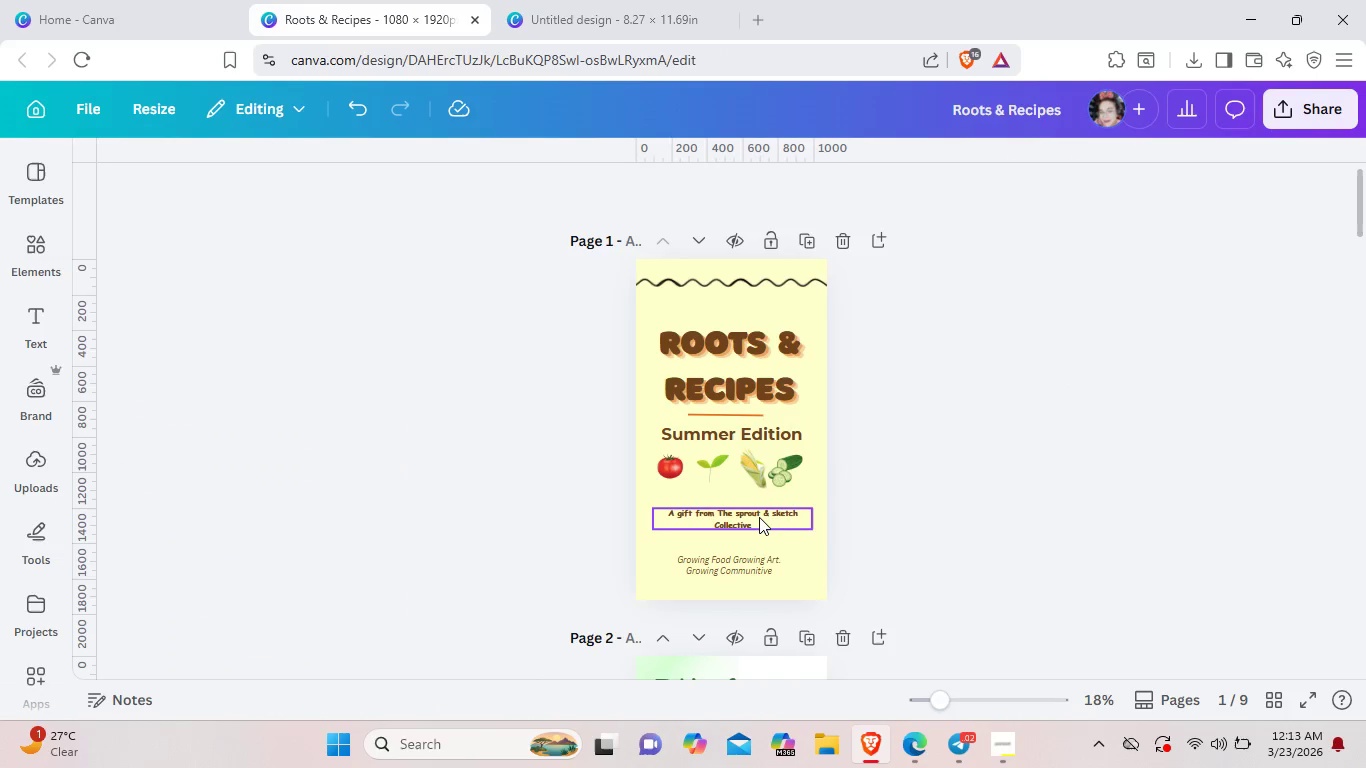 
left_click([758, 517])
 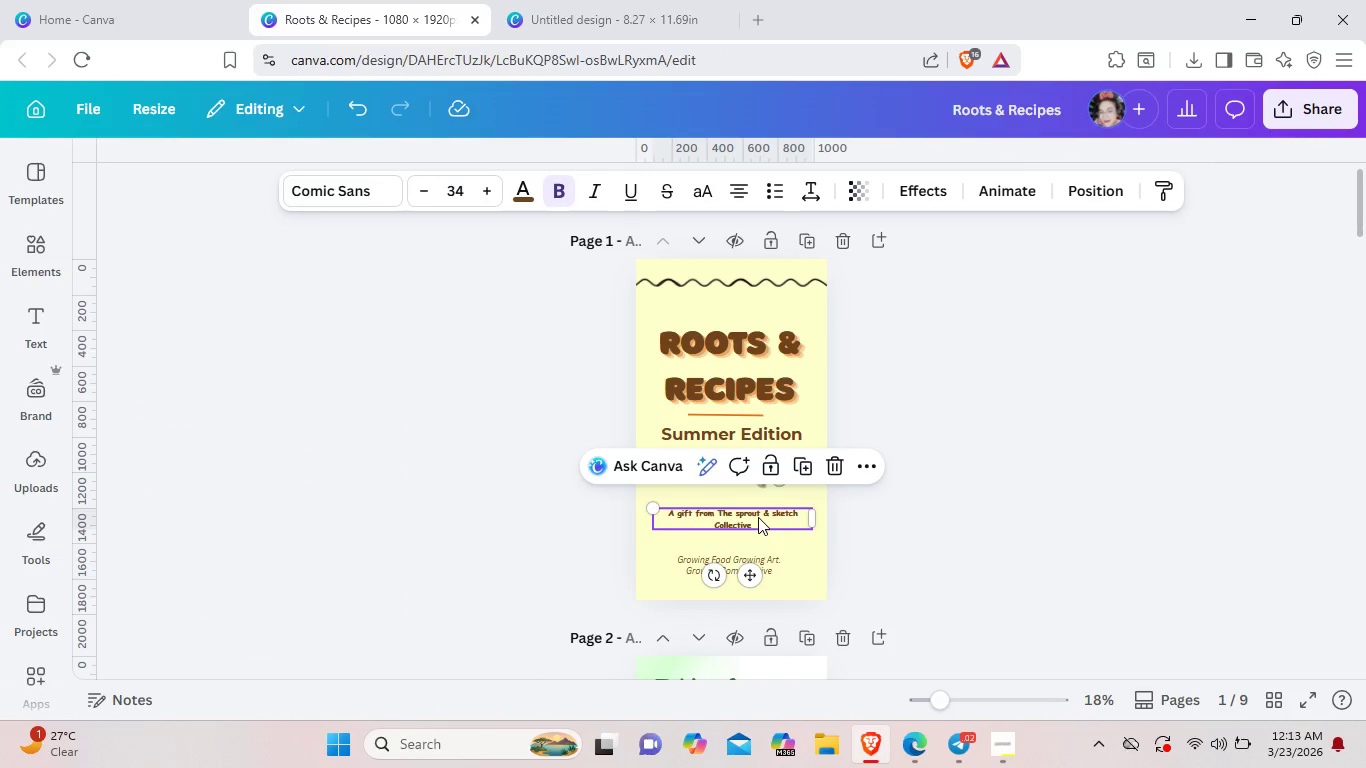 
key(Control+C)
 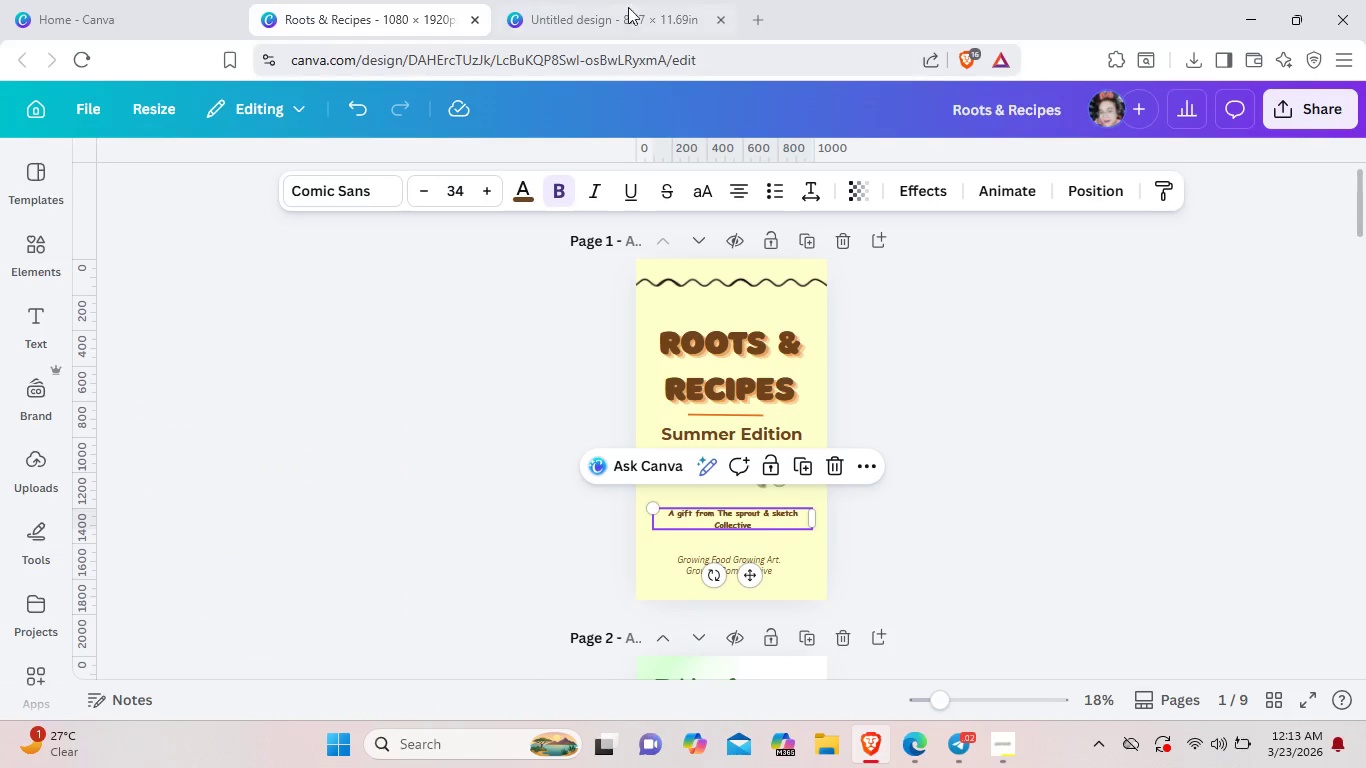 
left_click([620, 0])
 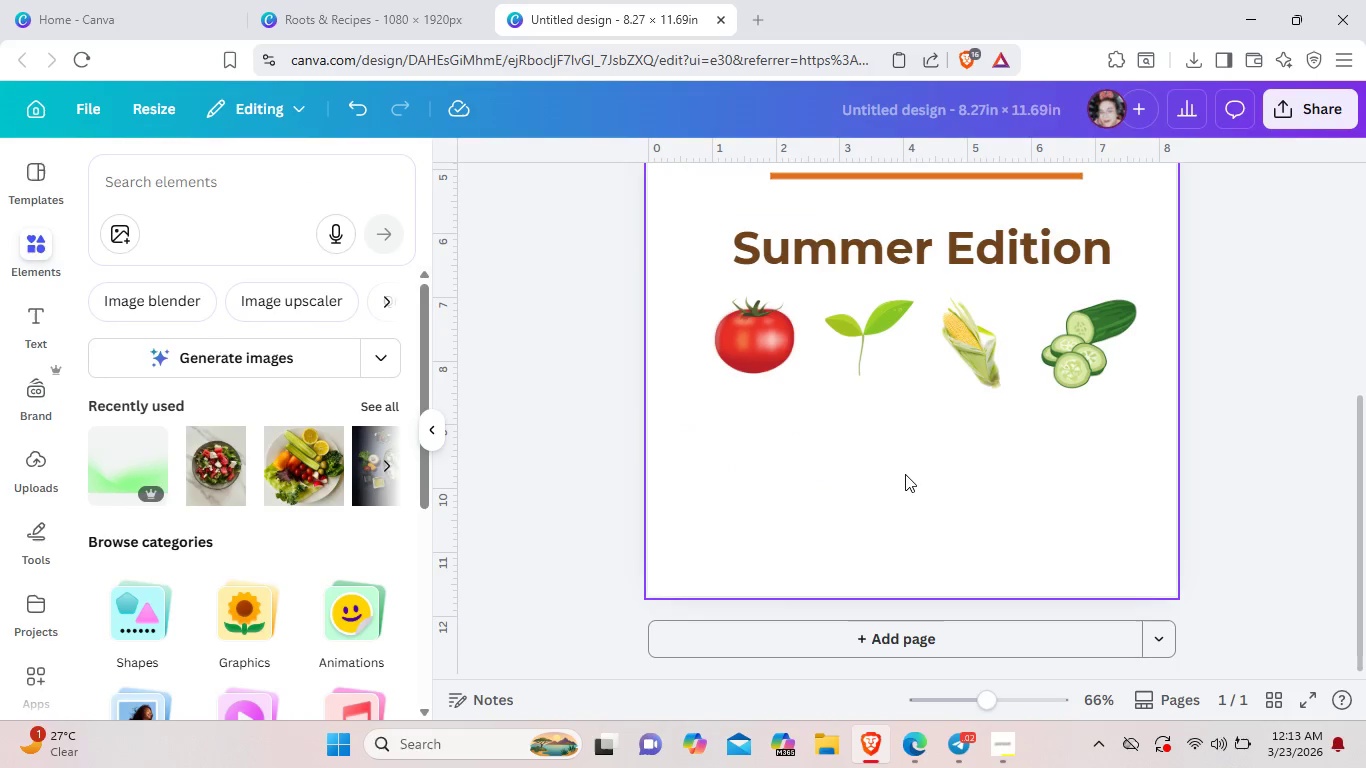 
key(Control+V)
 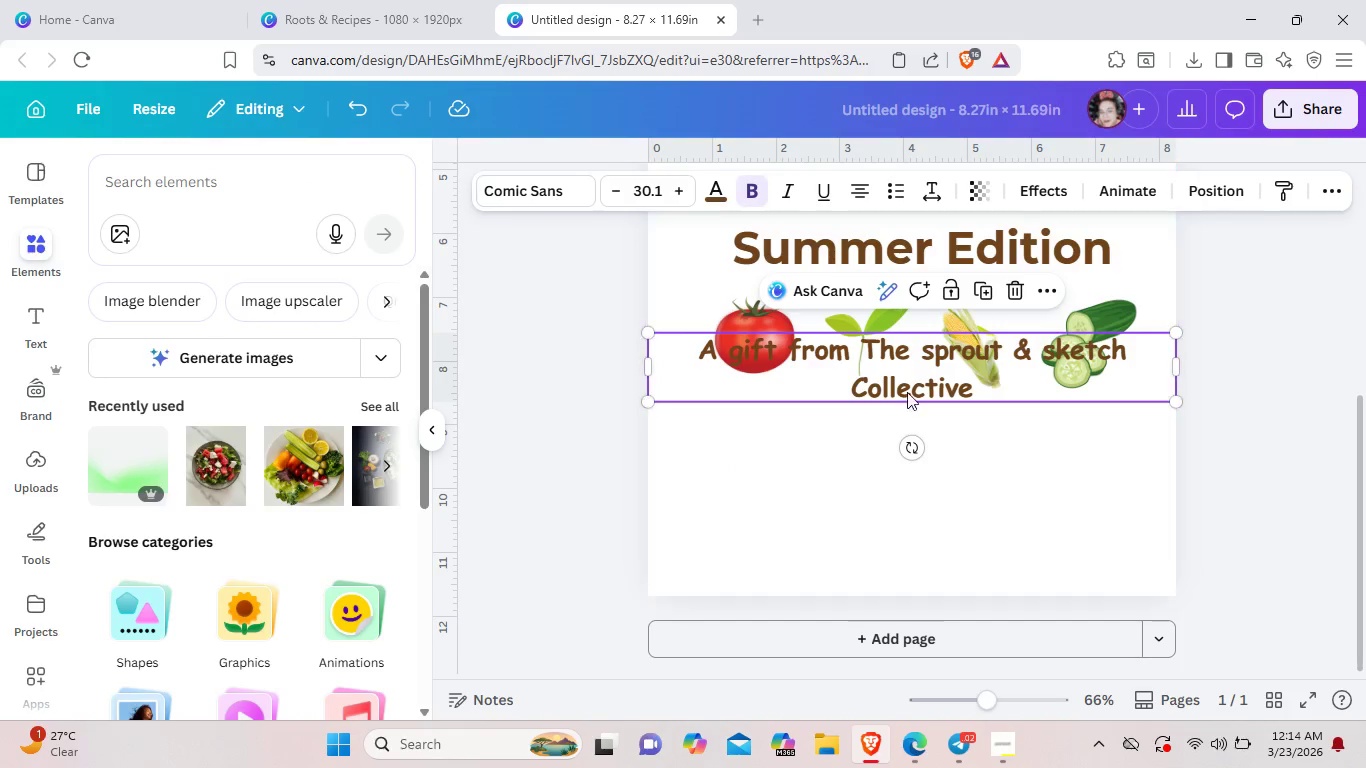 
left_click_drag(start_coordinate=[907, 378], to_coordinate=[908, 450])
 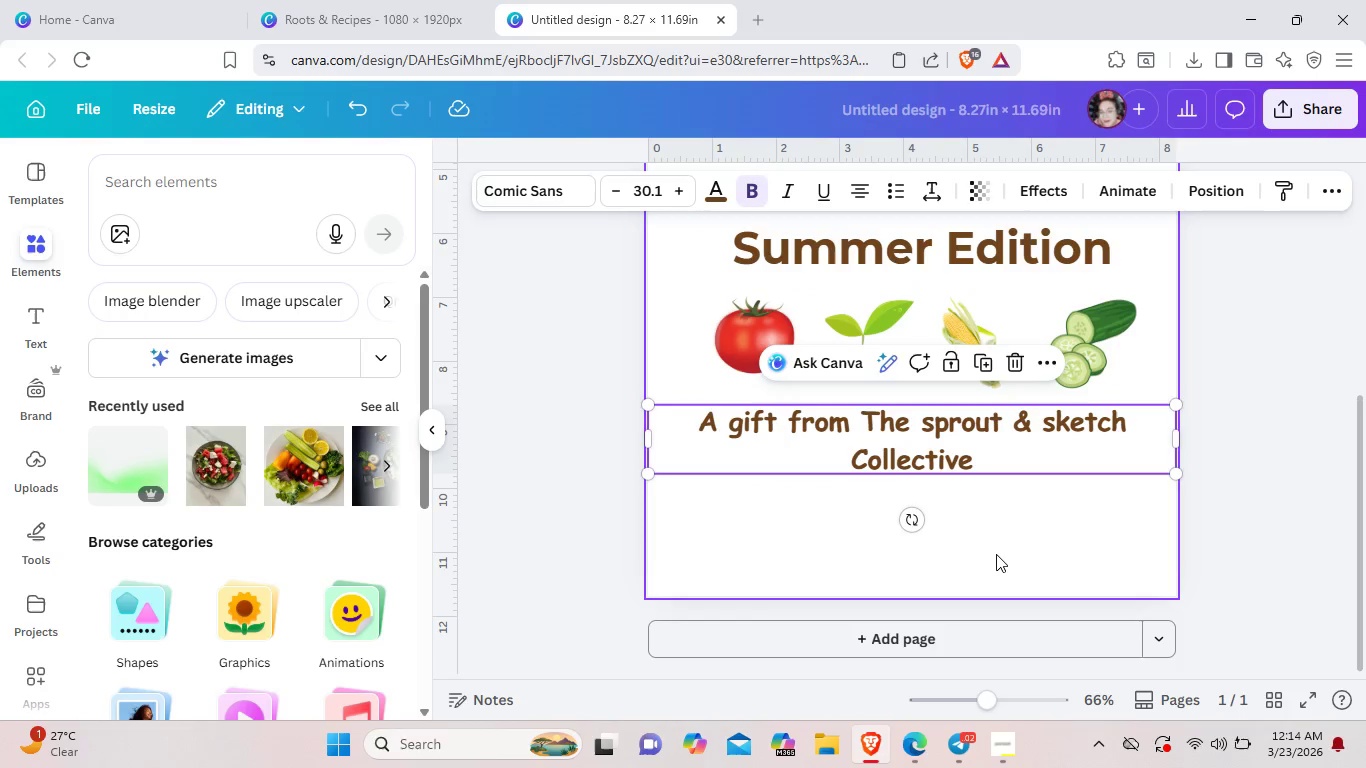 
left_click([996, 554])
 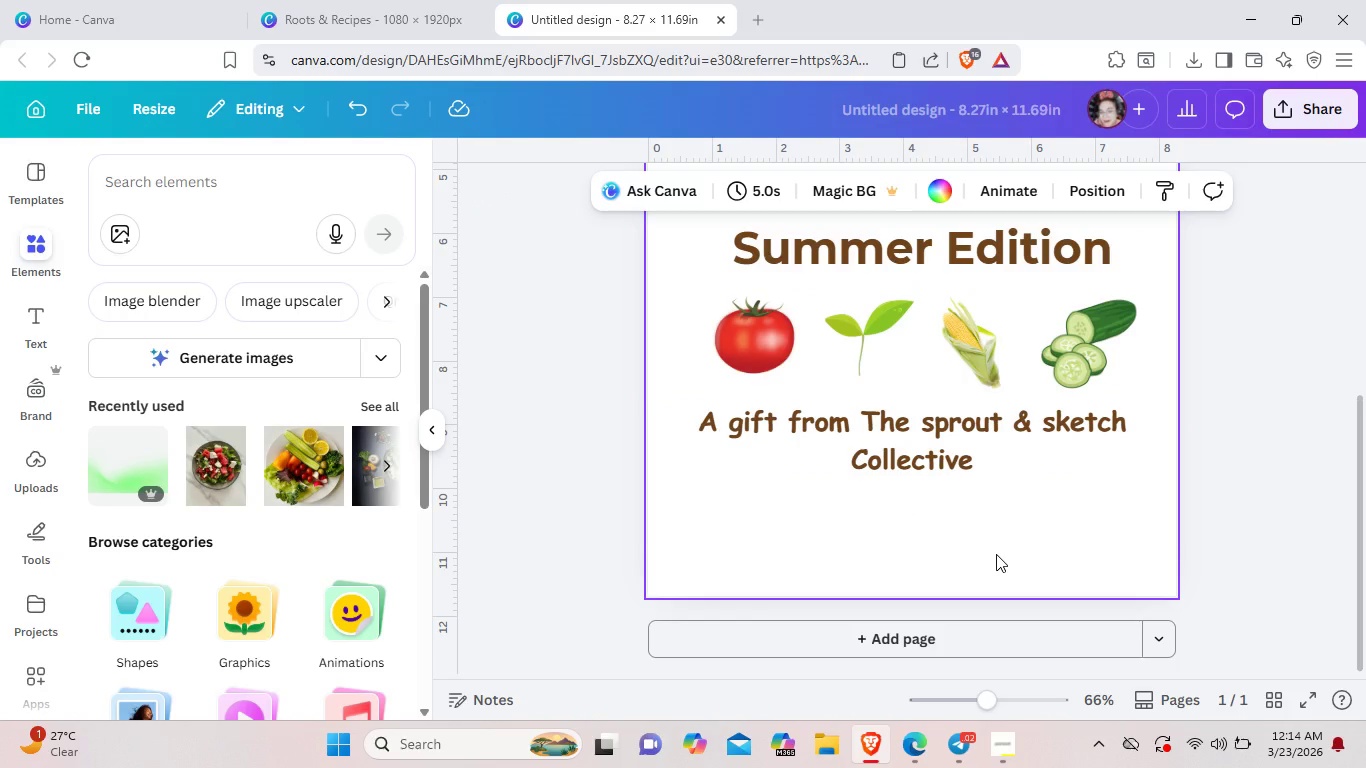 
scroll: coordinate [996, 554], scroll_direction: up, amount: 1.0
 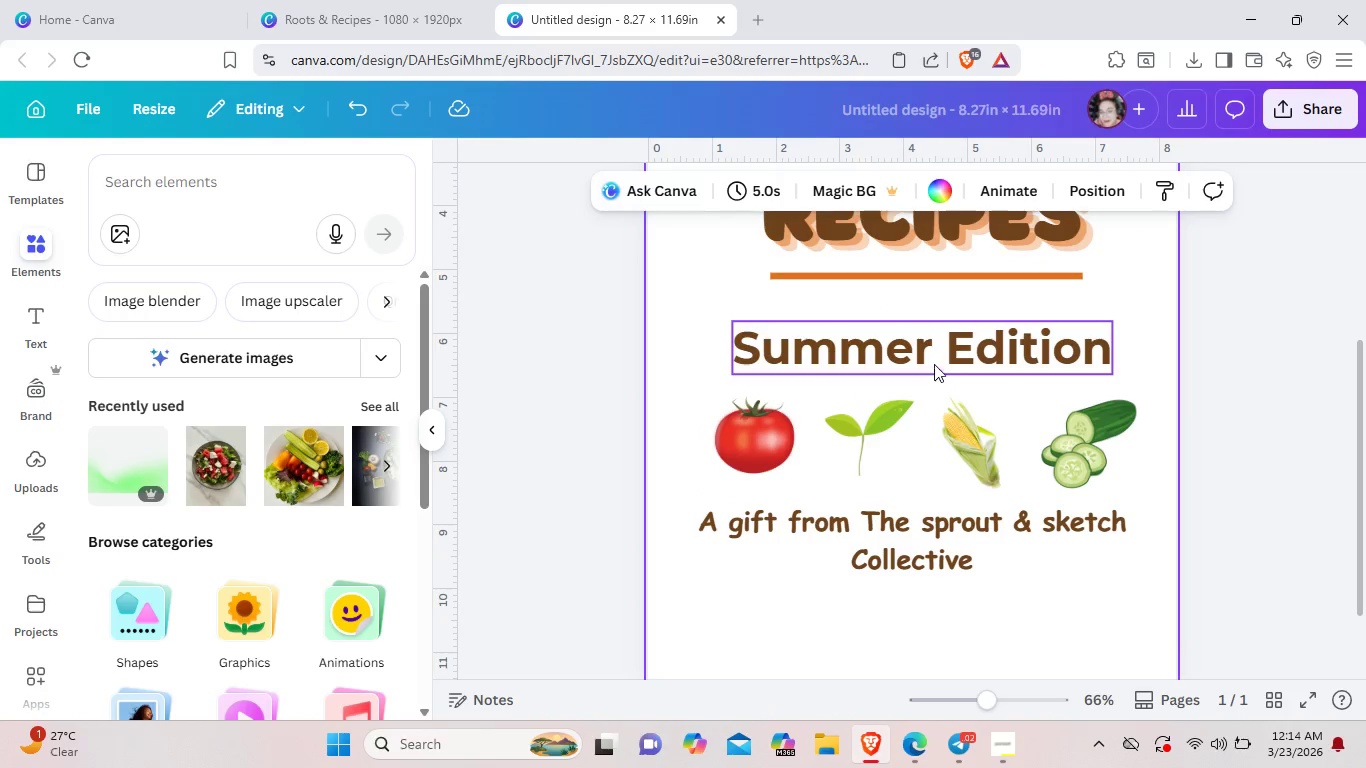 
left_click_drag(start_coordinate=[934, 359], to_coordinate=[933, 353])
 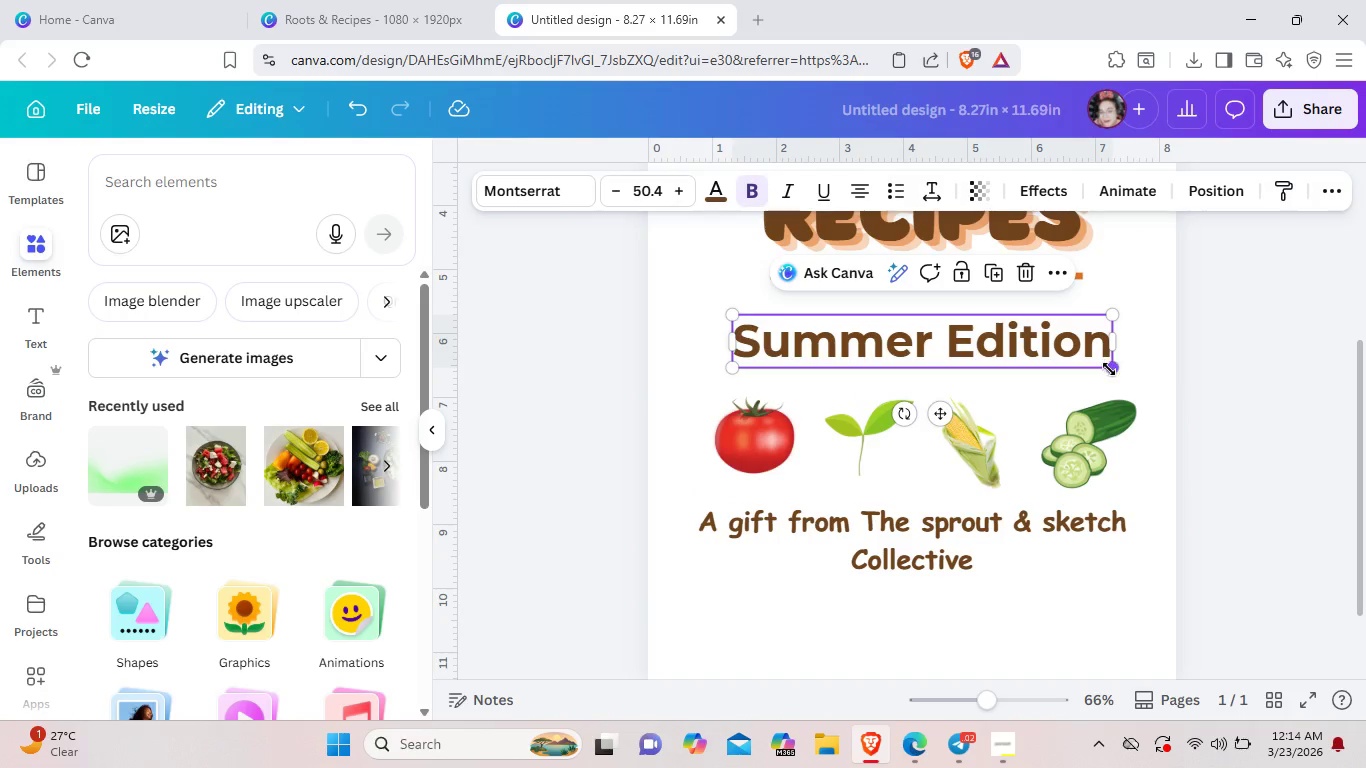 
left_click_drag(start_coordinate=[1109, 369], to_coordinate=[1096, 359])
 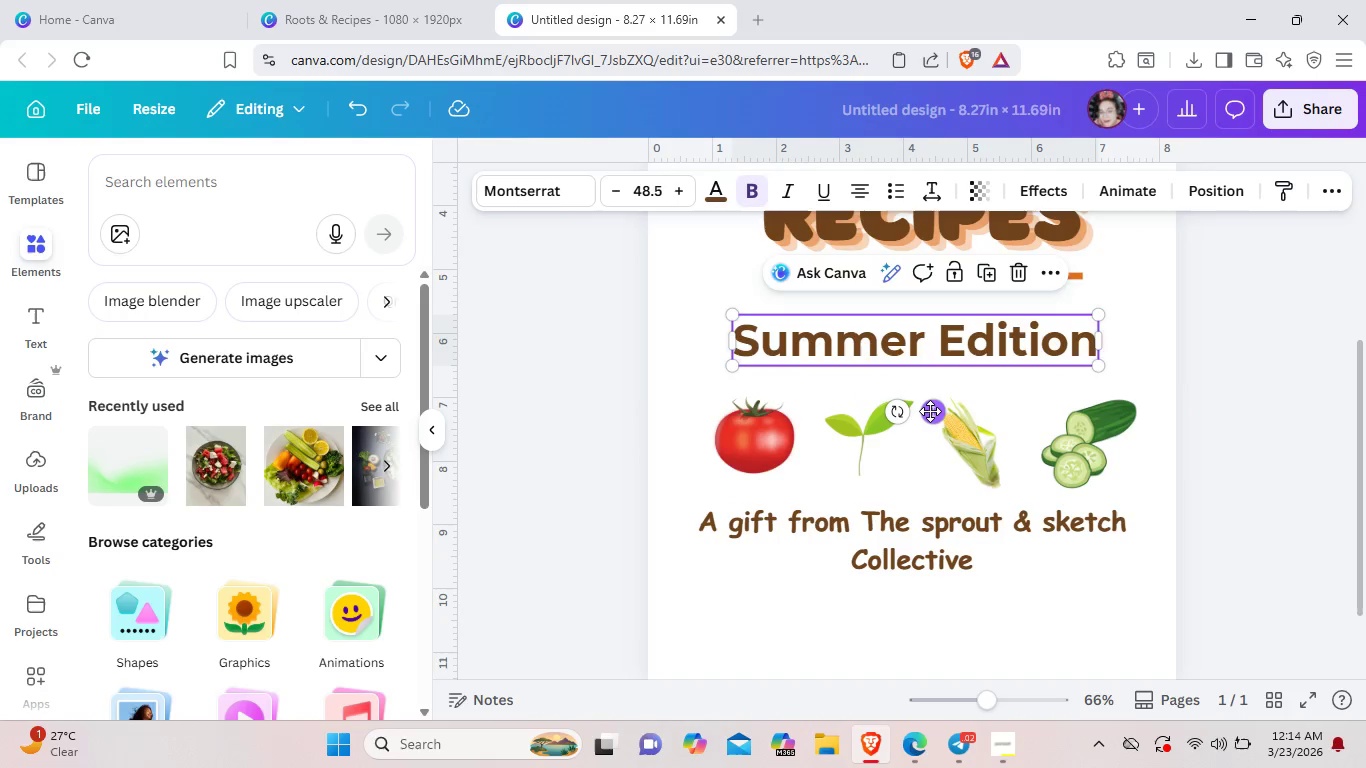 
left_click_drag(start_coordinate=[930, 411], to_coordinate=[934, 406])
 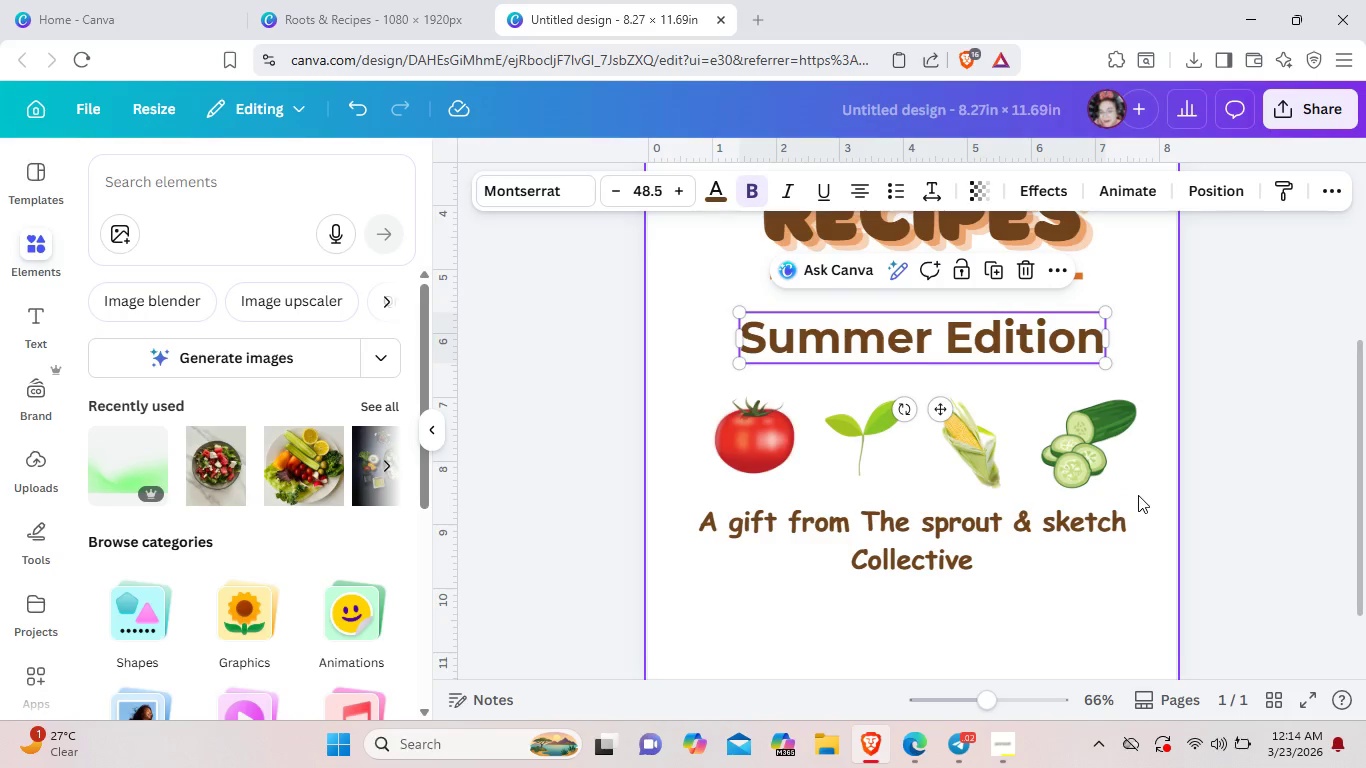 
left_click_drag(start_coordinate=[1138, 495], to_coordinate=[801, 430])
 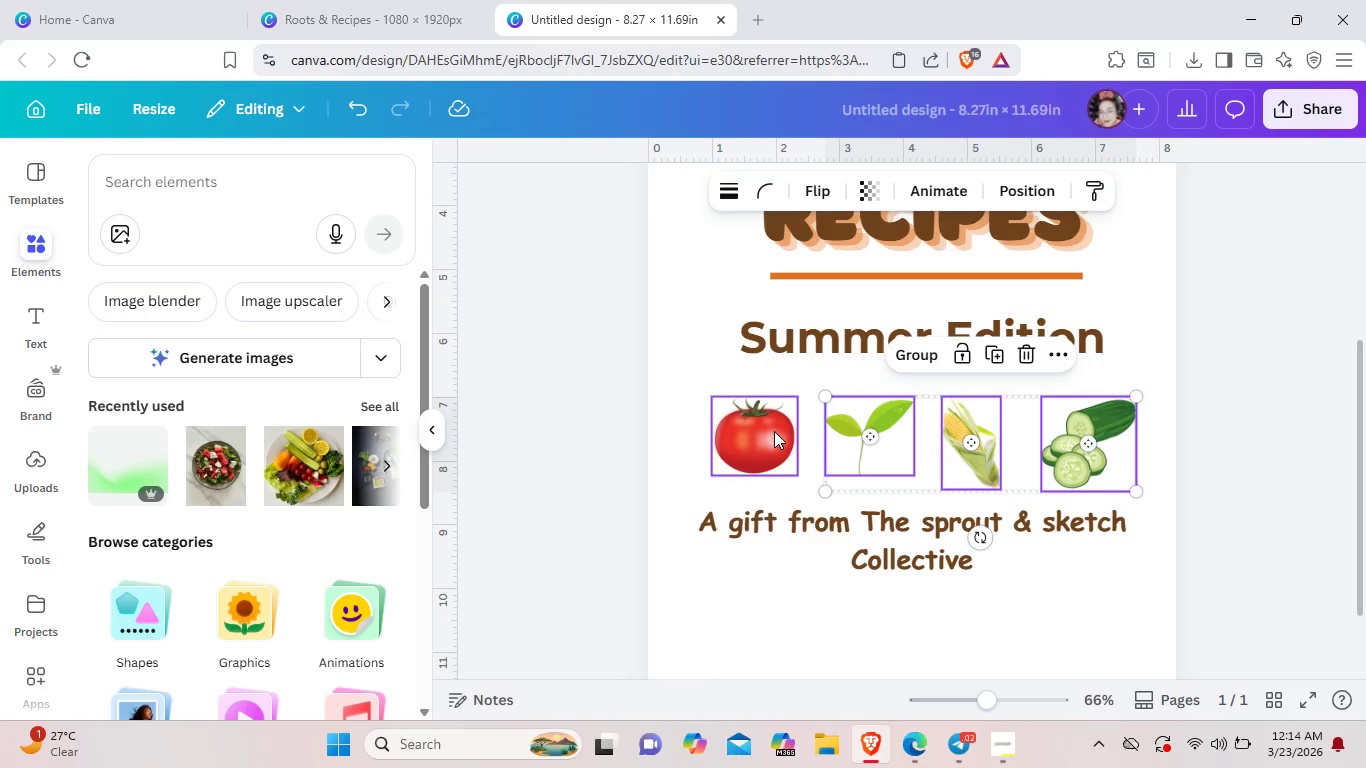 
left_click_drag(start_coordinate=[774, 431], to_coordinate=[775, 421])
 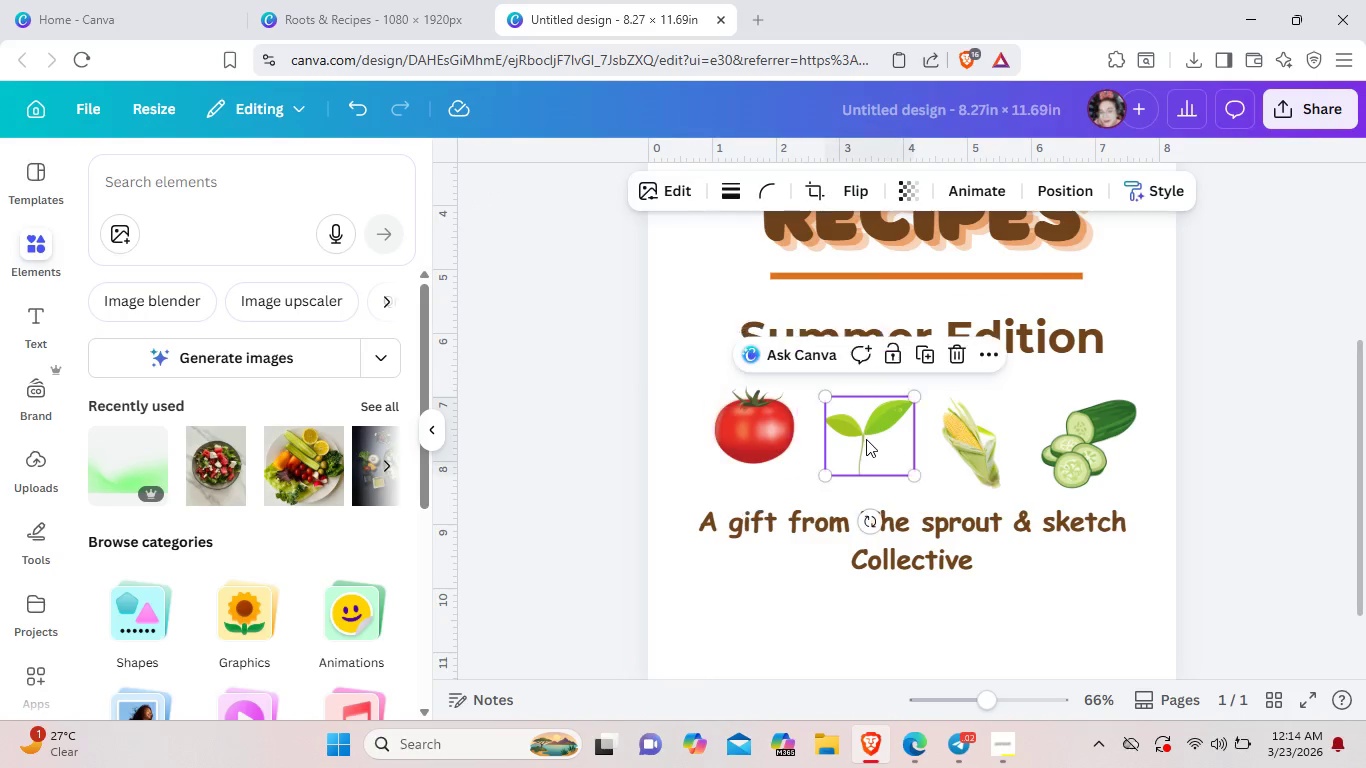 
left_click_drag(start_coordinate=[865, 439], to_coordinate=[863, 433])
 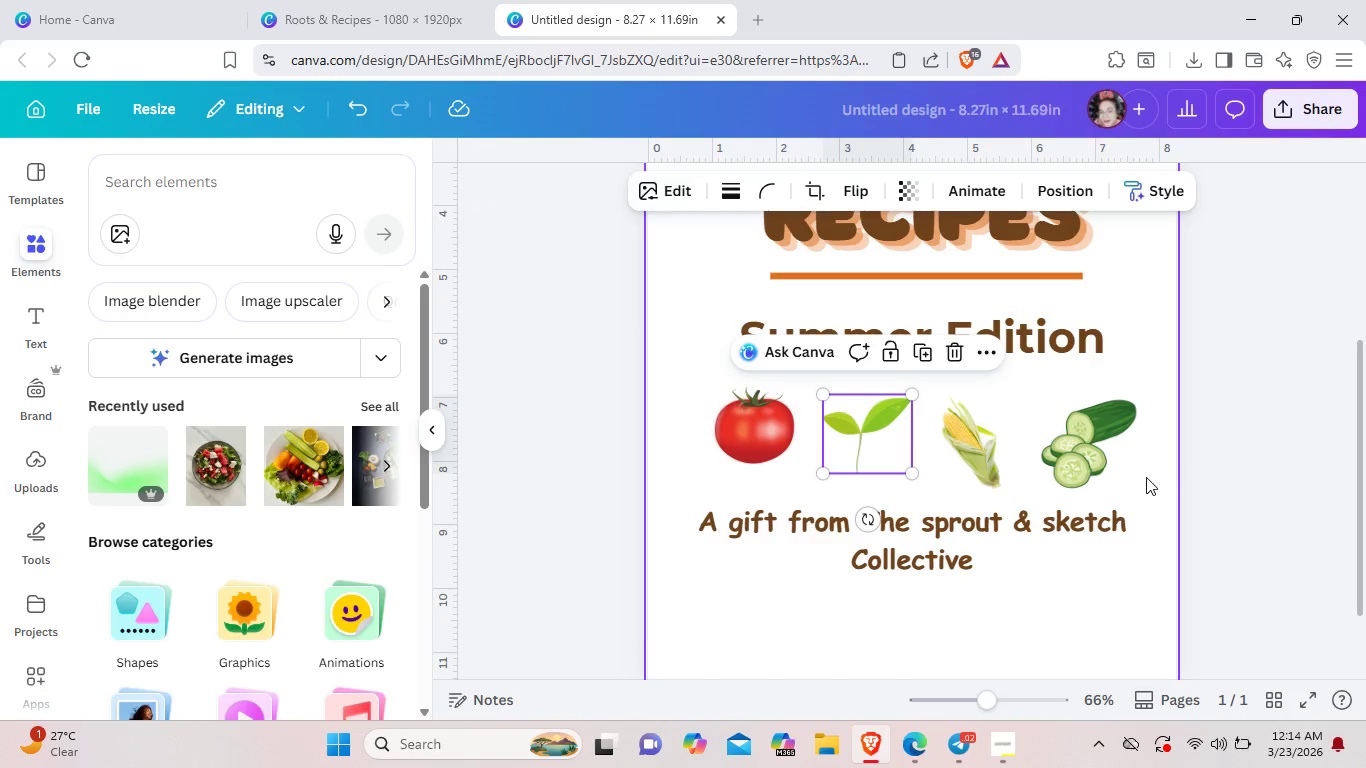 
left_click([1146, 477])
 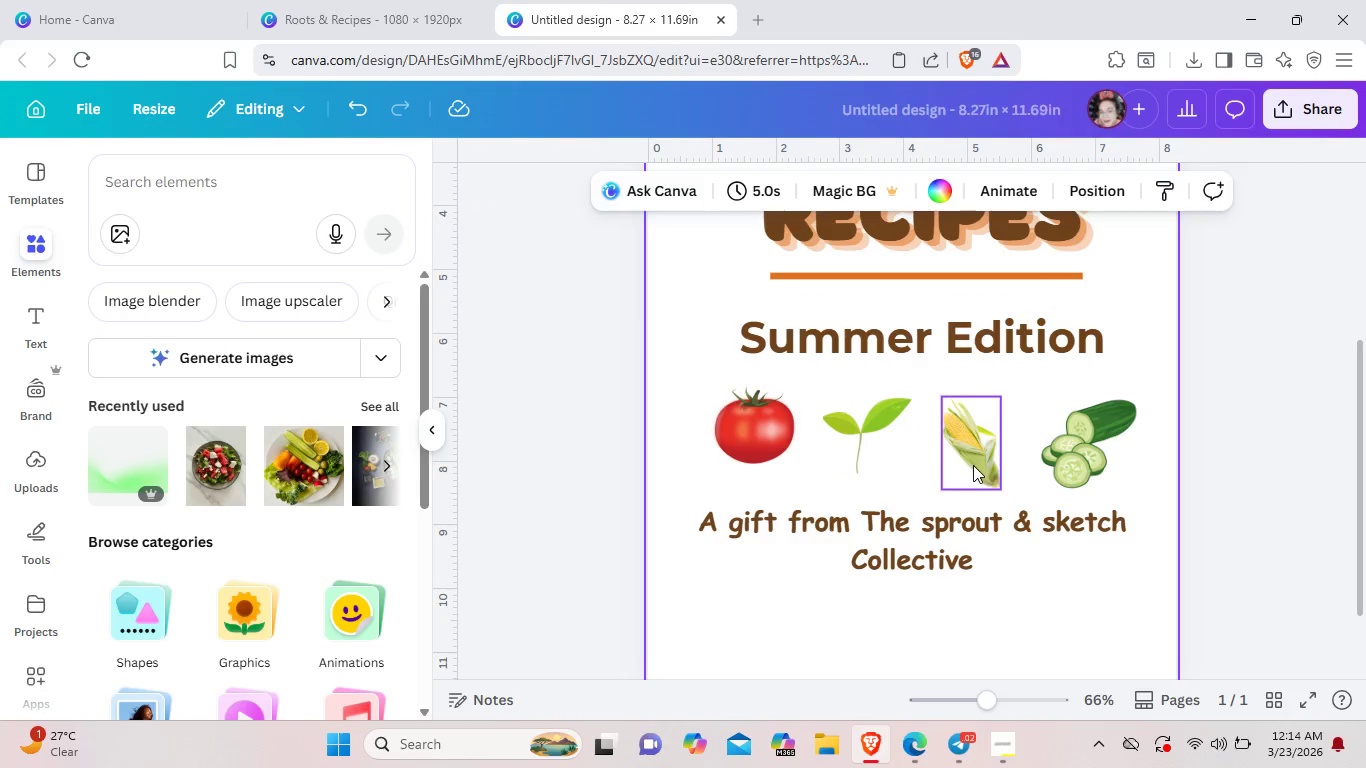 
left_click_drag(start_coordinate=[973, 465], to_coordinate=[971, 457])
 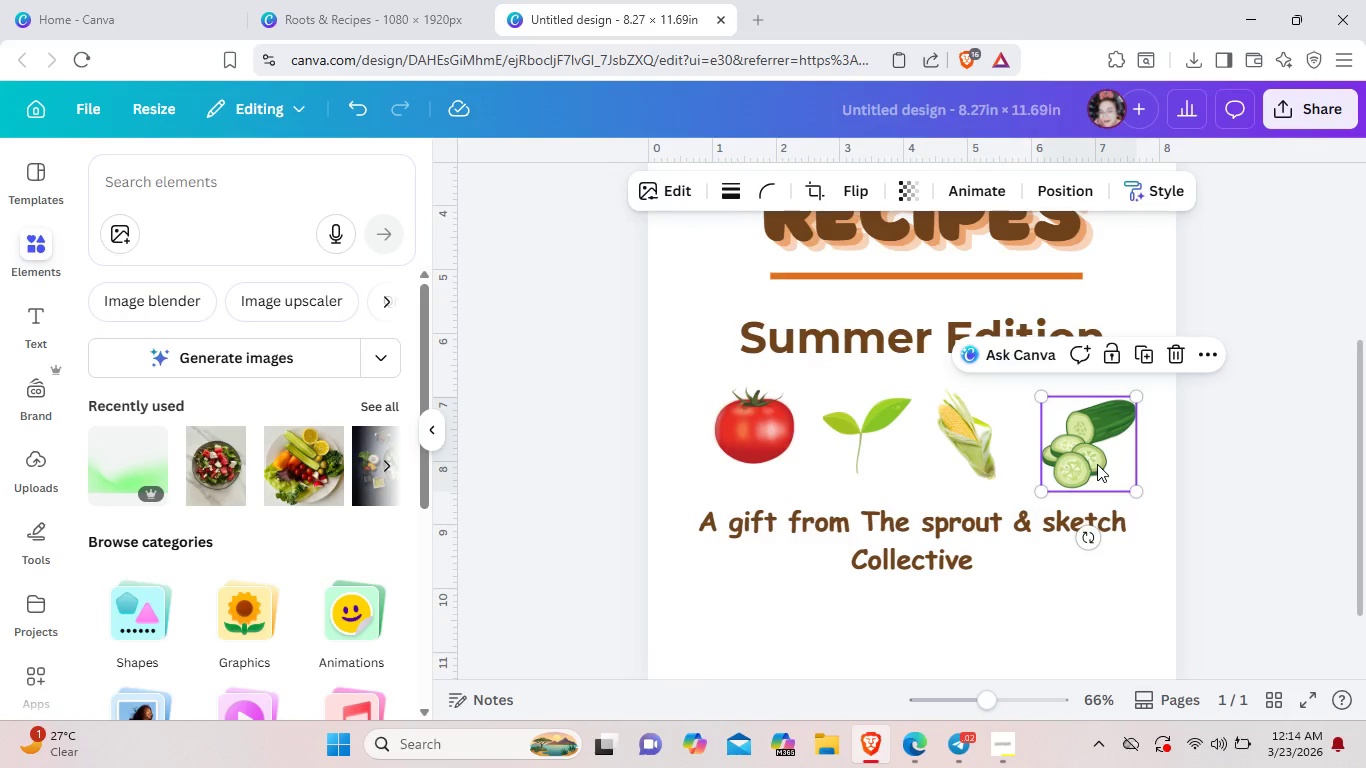 
left_click_drag(start_coordinate=[1096, 465], to_coordinate=[1093, 457])
 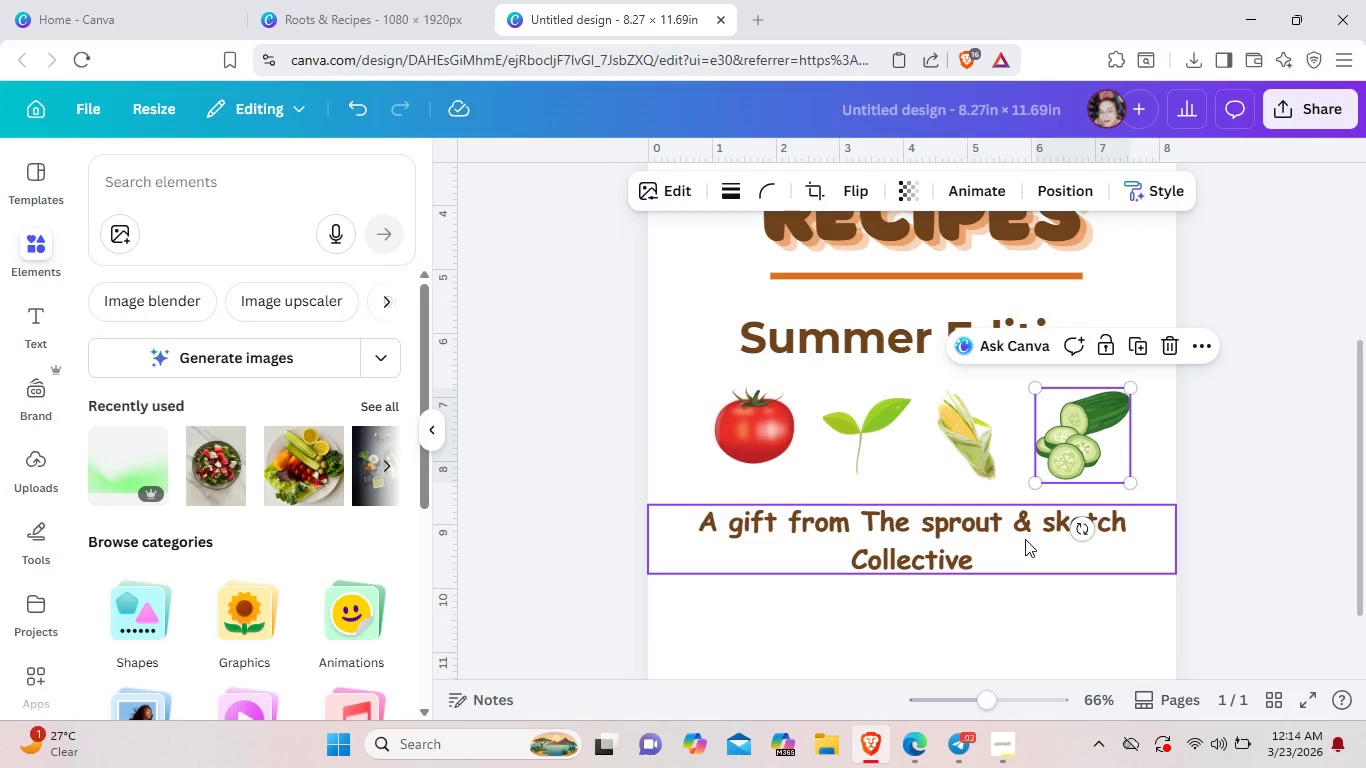 
left_click([1025, 539])
 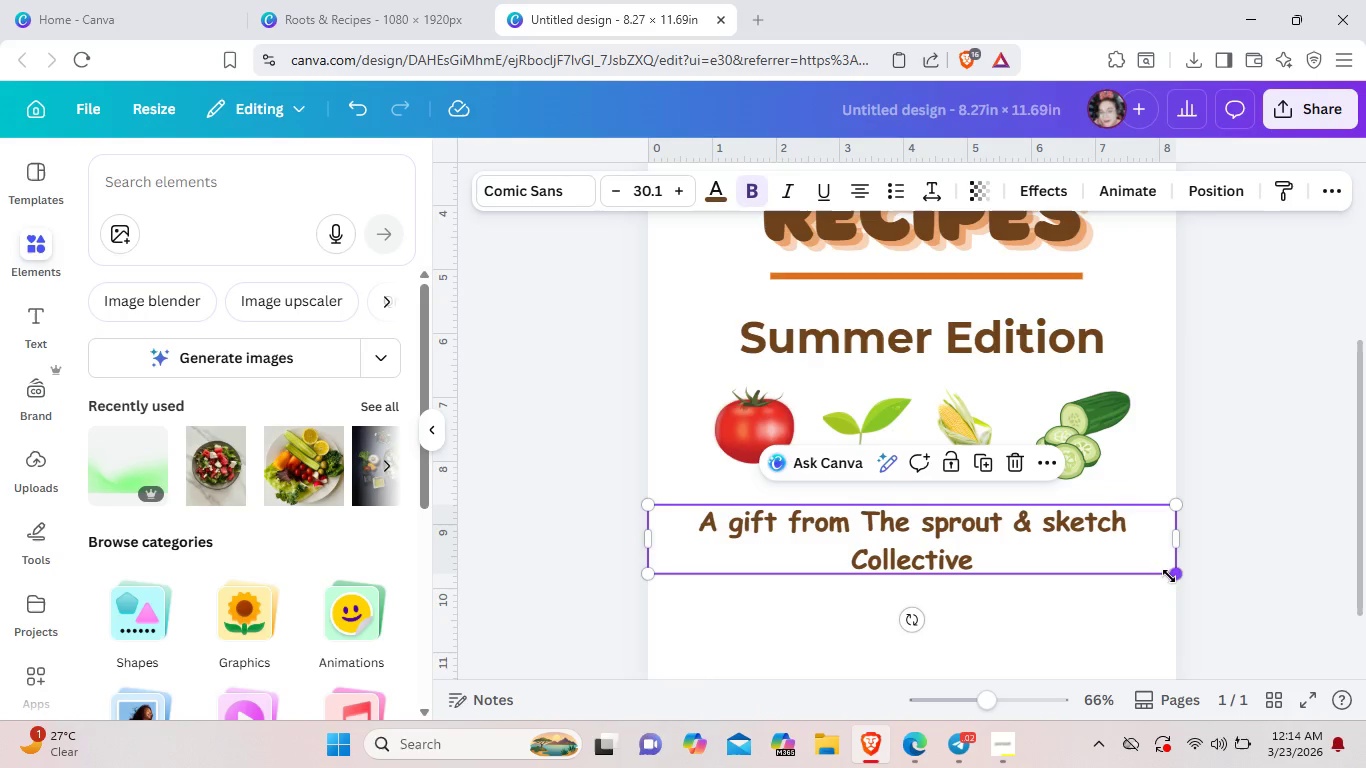 
left_click_drag(start_coordinate=[1169, 576], to_coordinate=[1148, 569])
 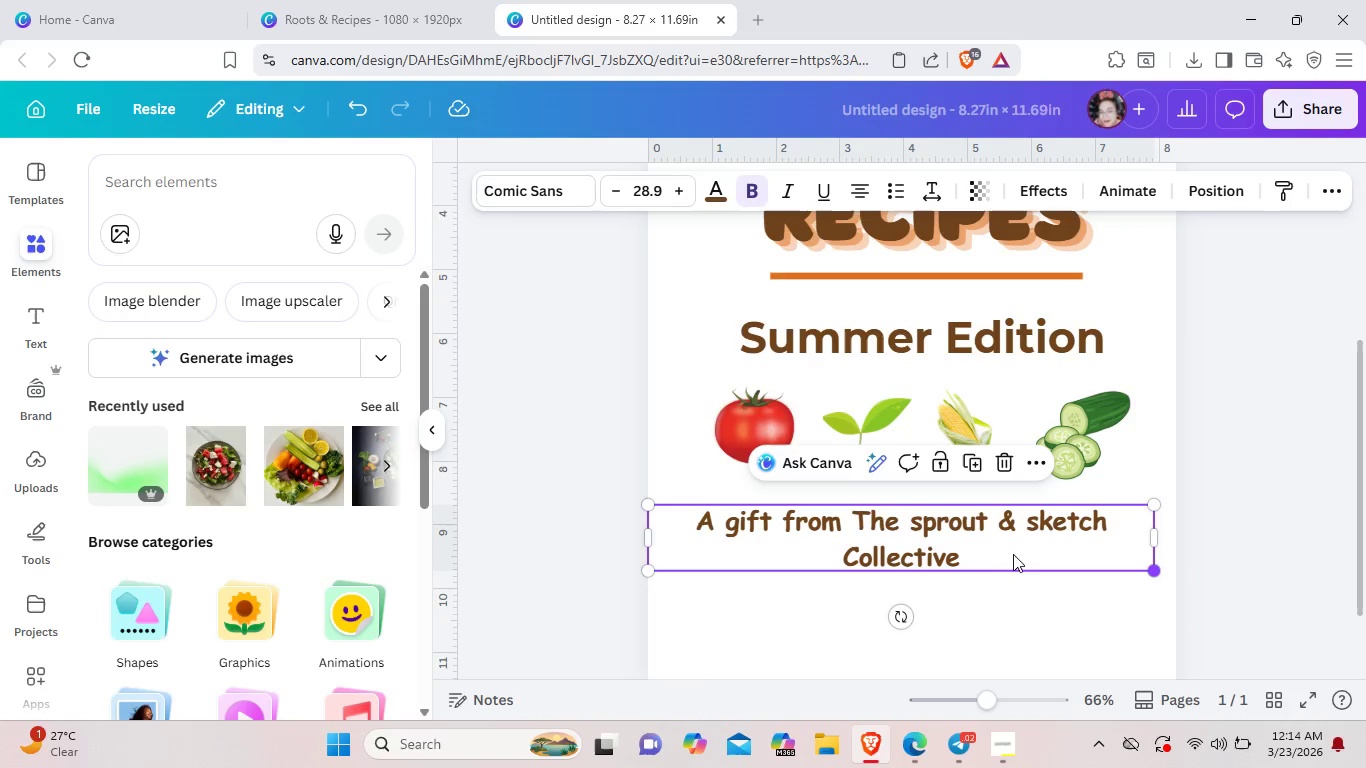 
left_click_drag(start_coordinate=[997, 554], to_coordinate=[1024, 552])
 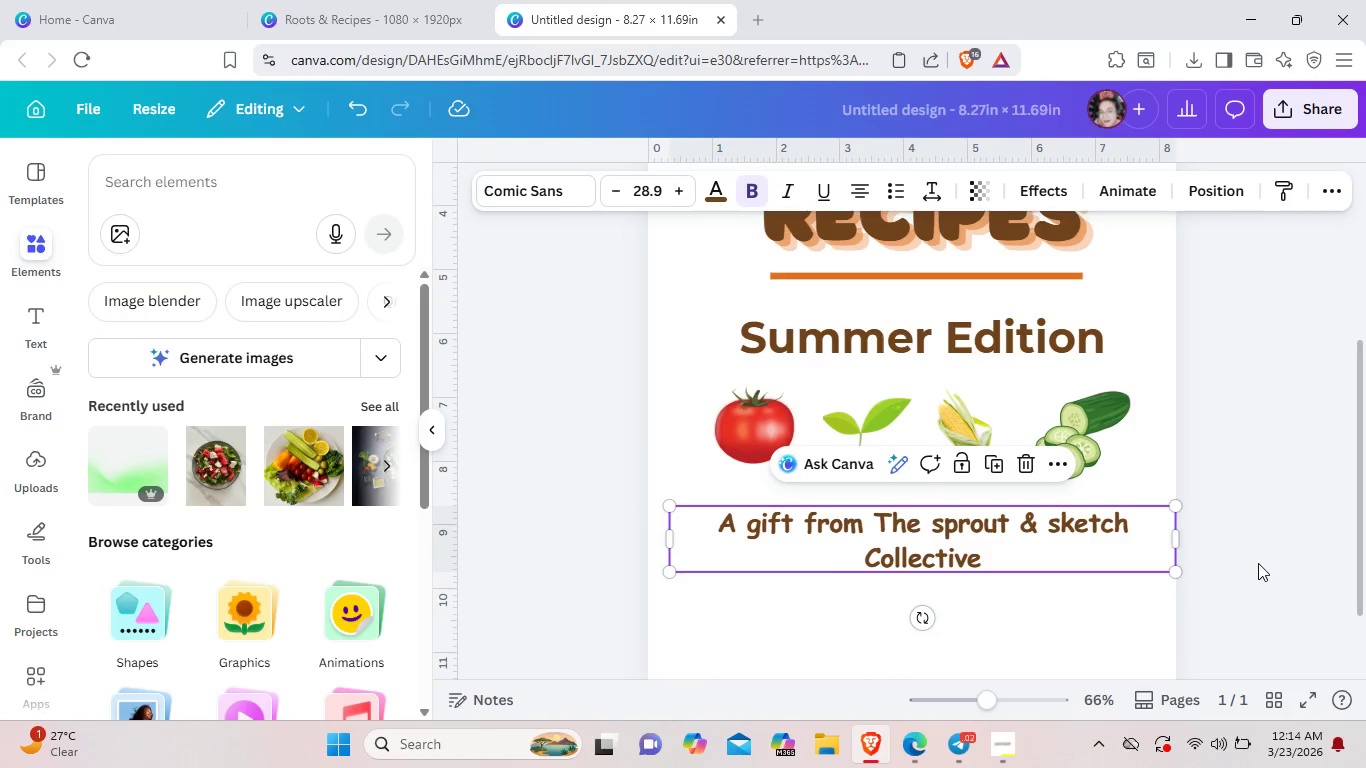 
left_click([1258, 563])
 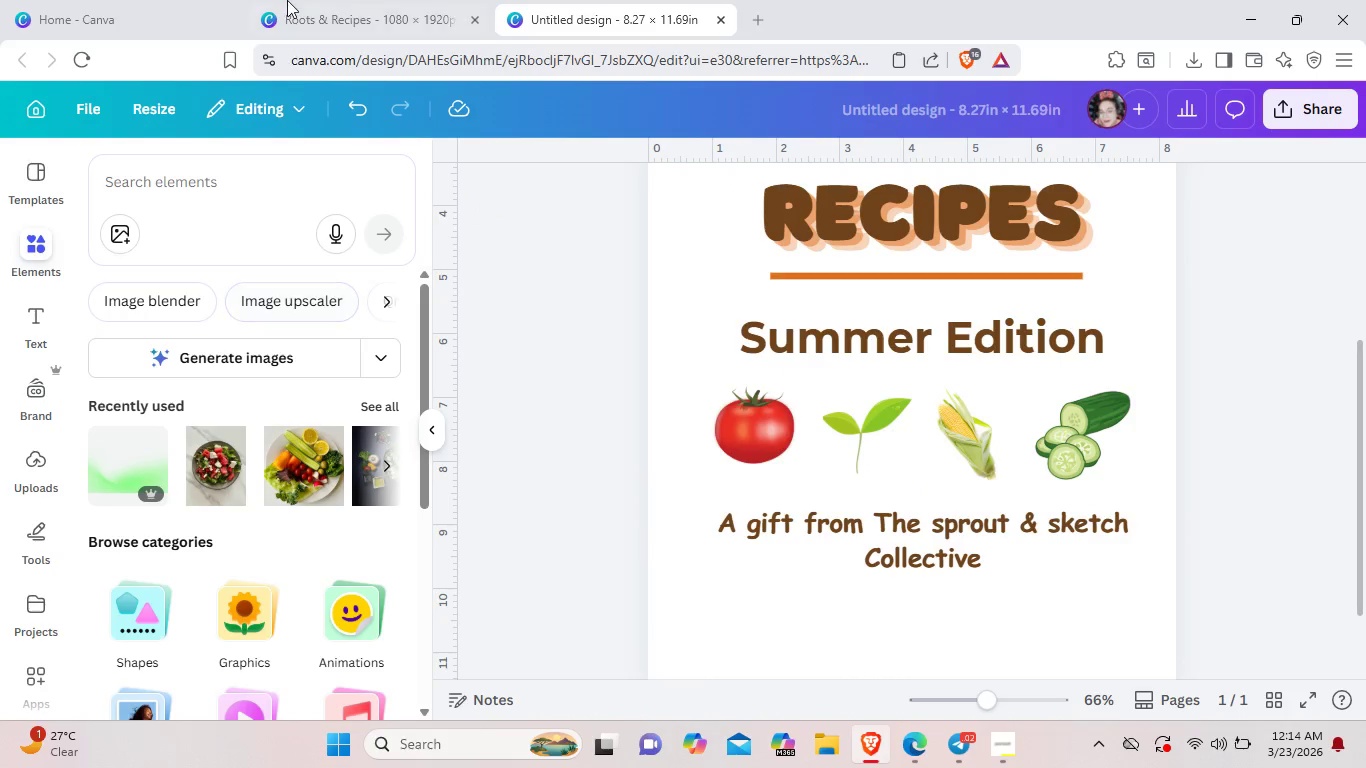 
left_click([323, 0])
 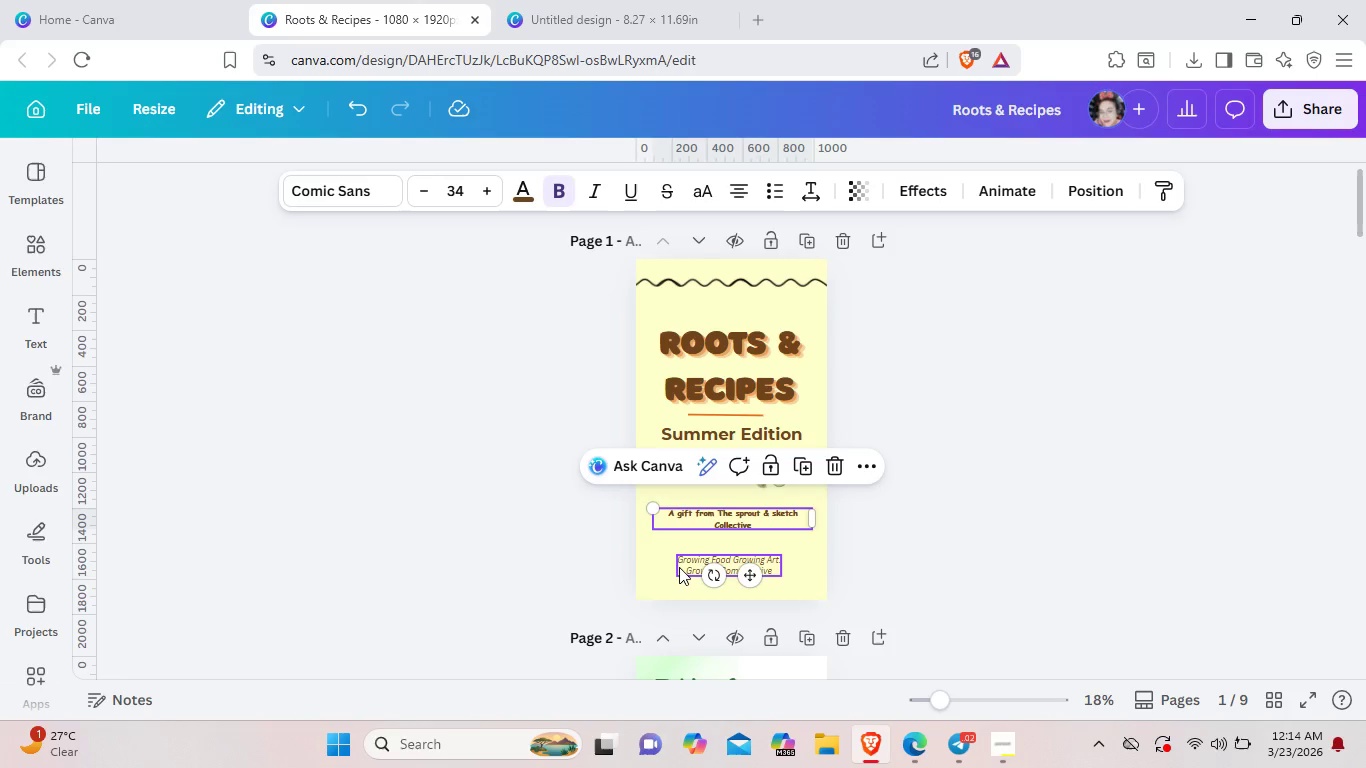 
left_click([683, 567])
 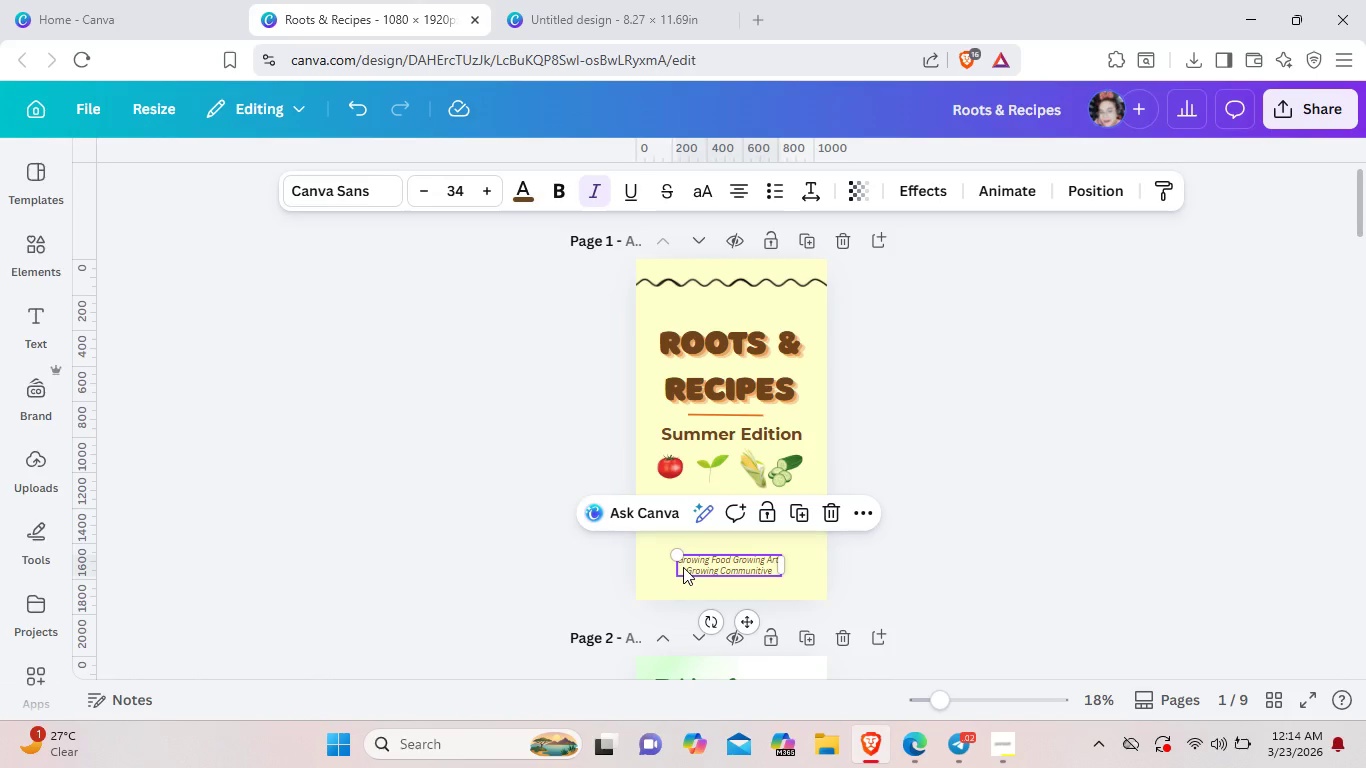 
key(Control+C)
 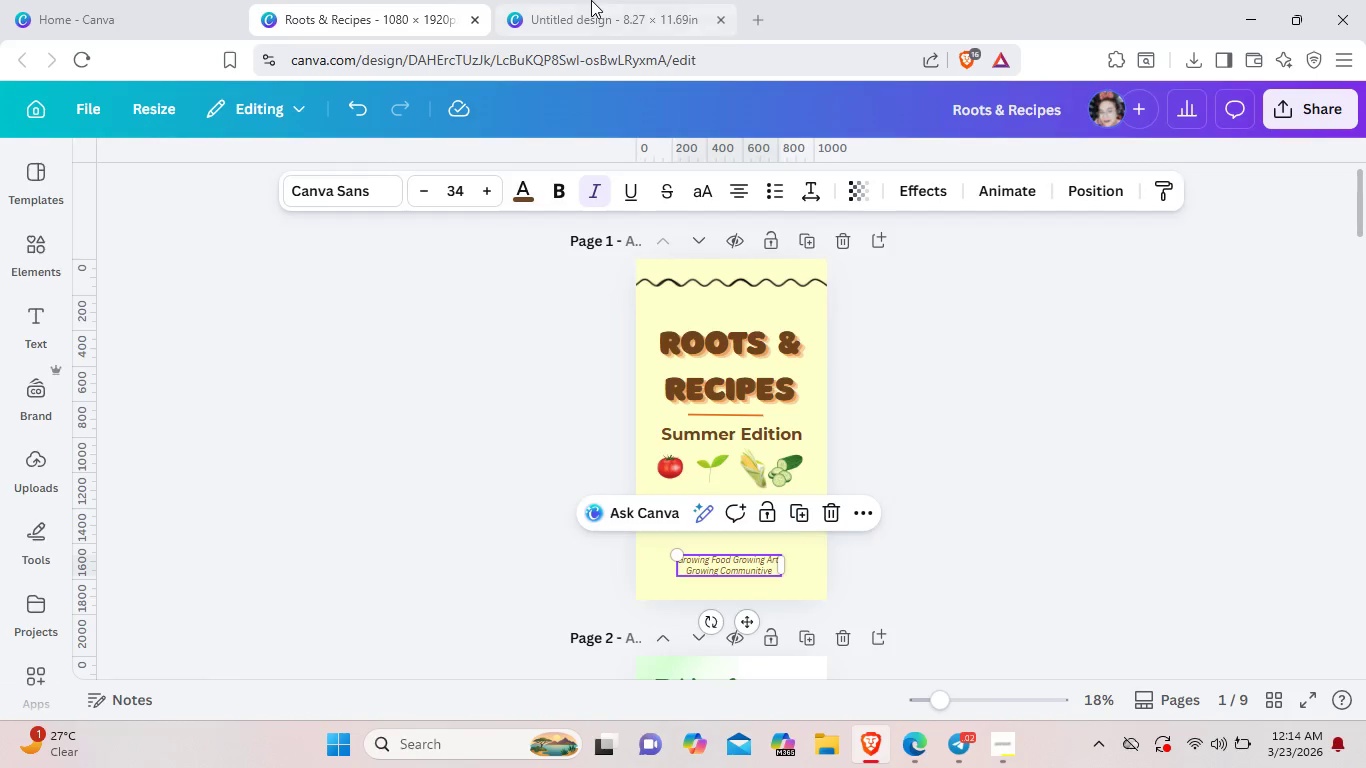 
left_click([591, 0])
 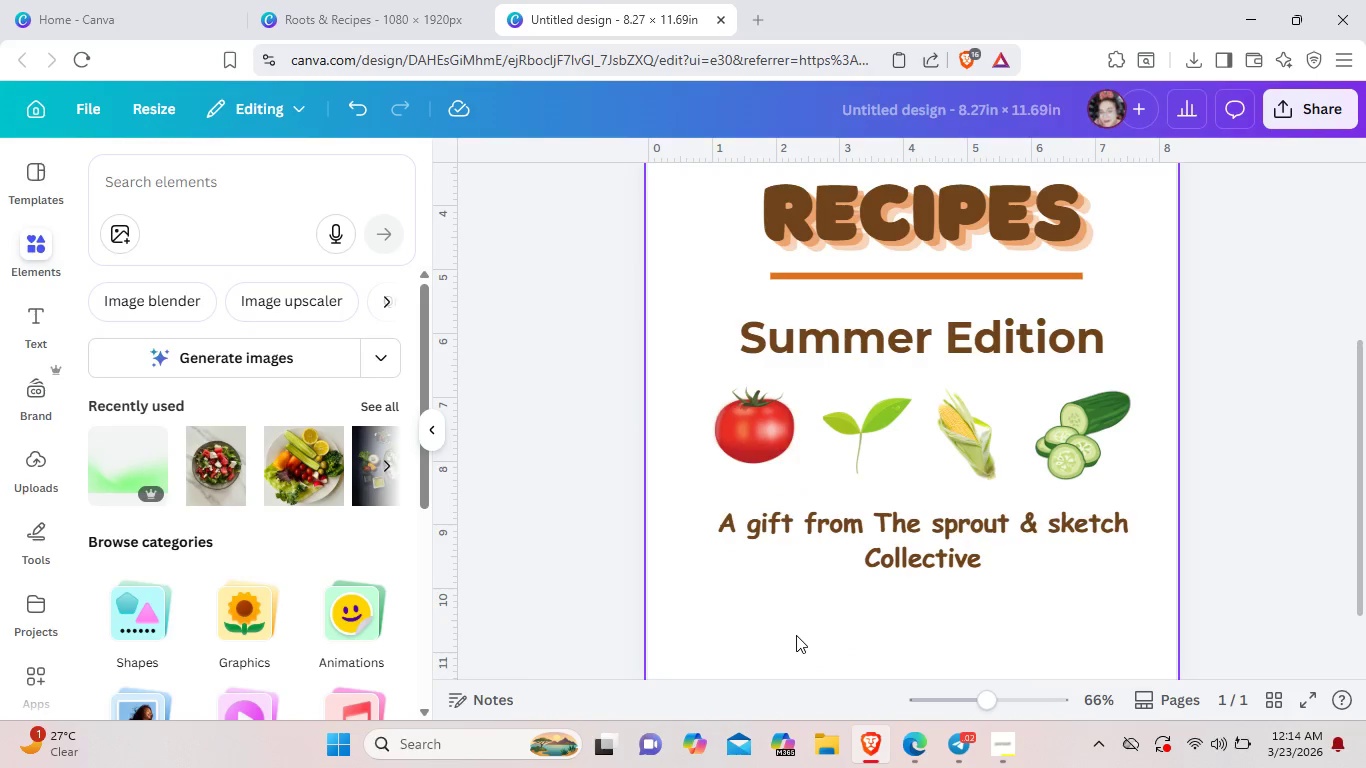 
scroll: coordinate [795, 631], scroll_direction: down, amount: 2.0
 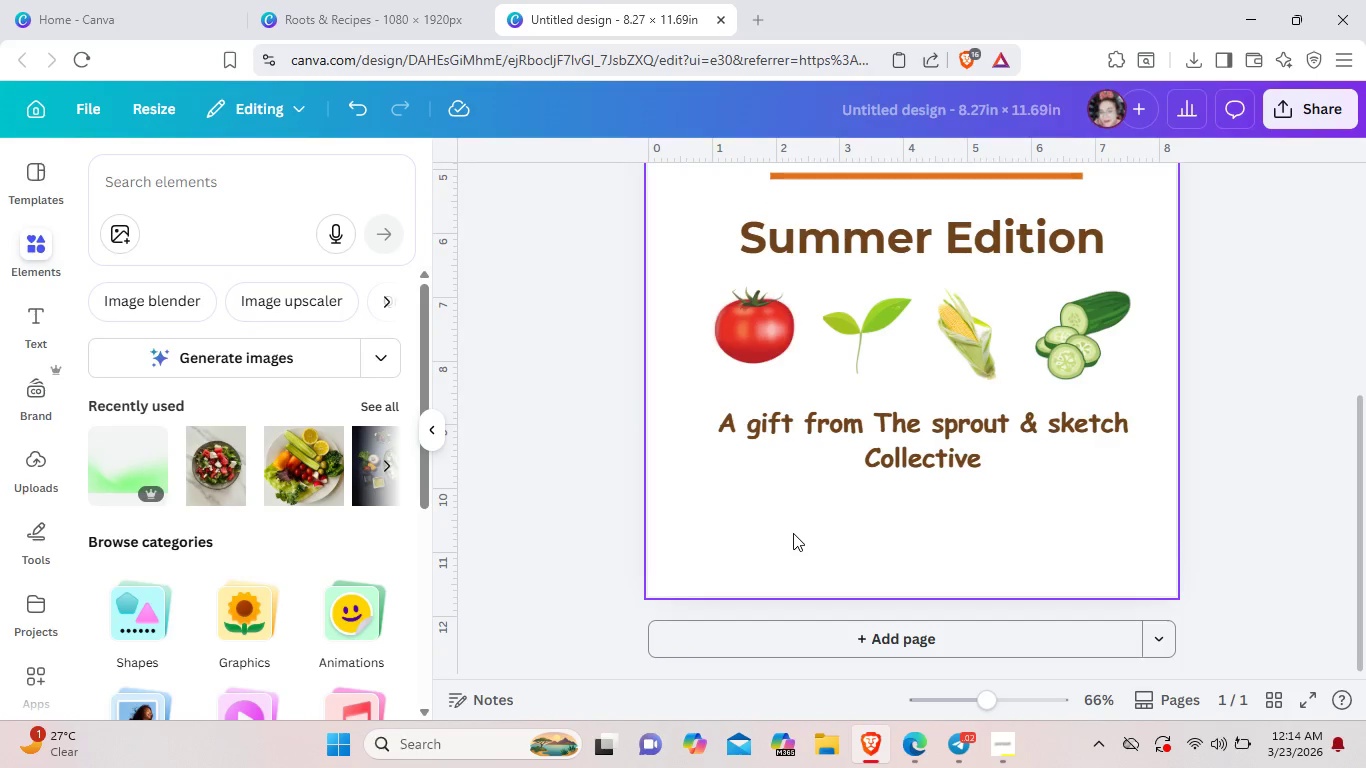 
hold_key(key=ControlLeft, duration=1.5)
 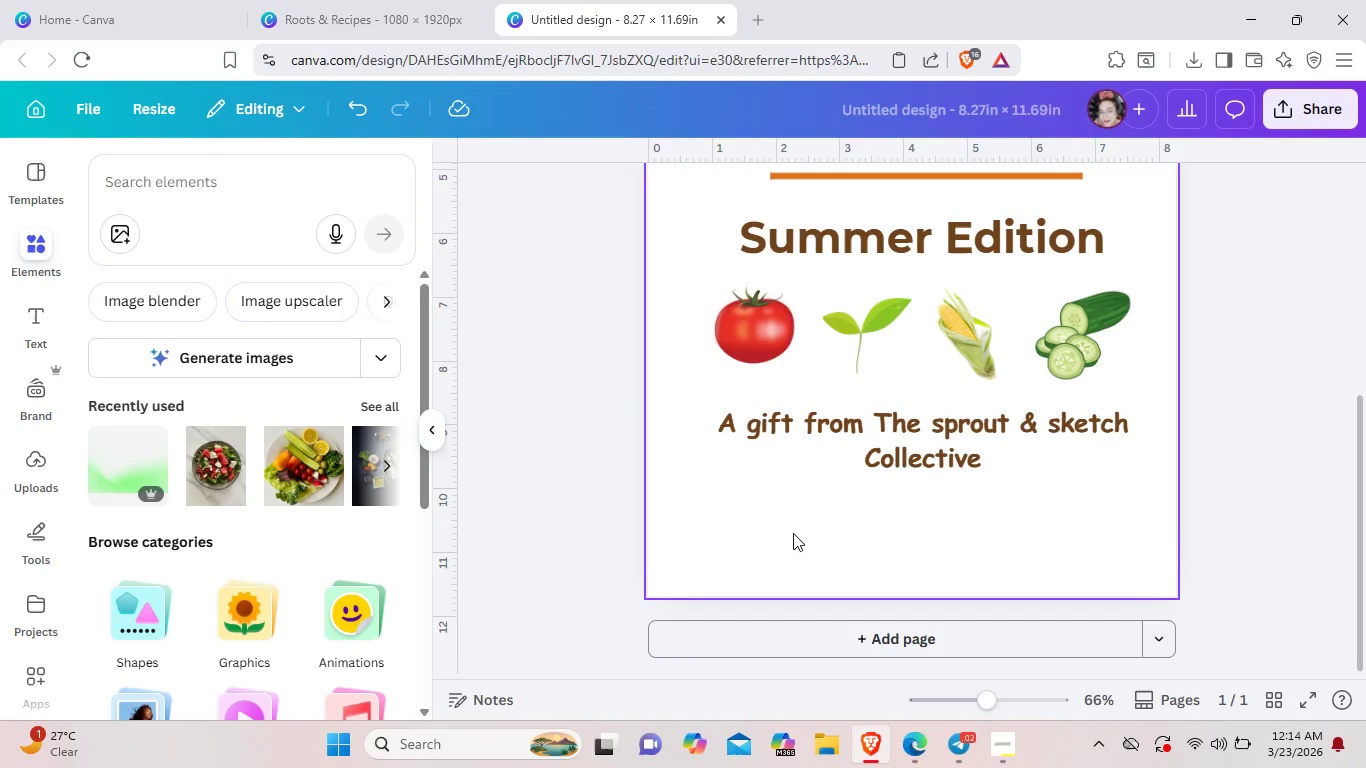 
key(Control+ControlLeft)
 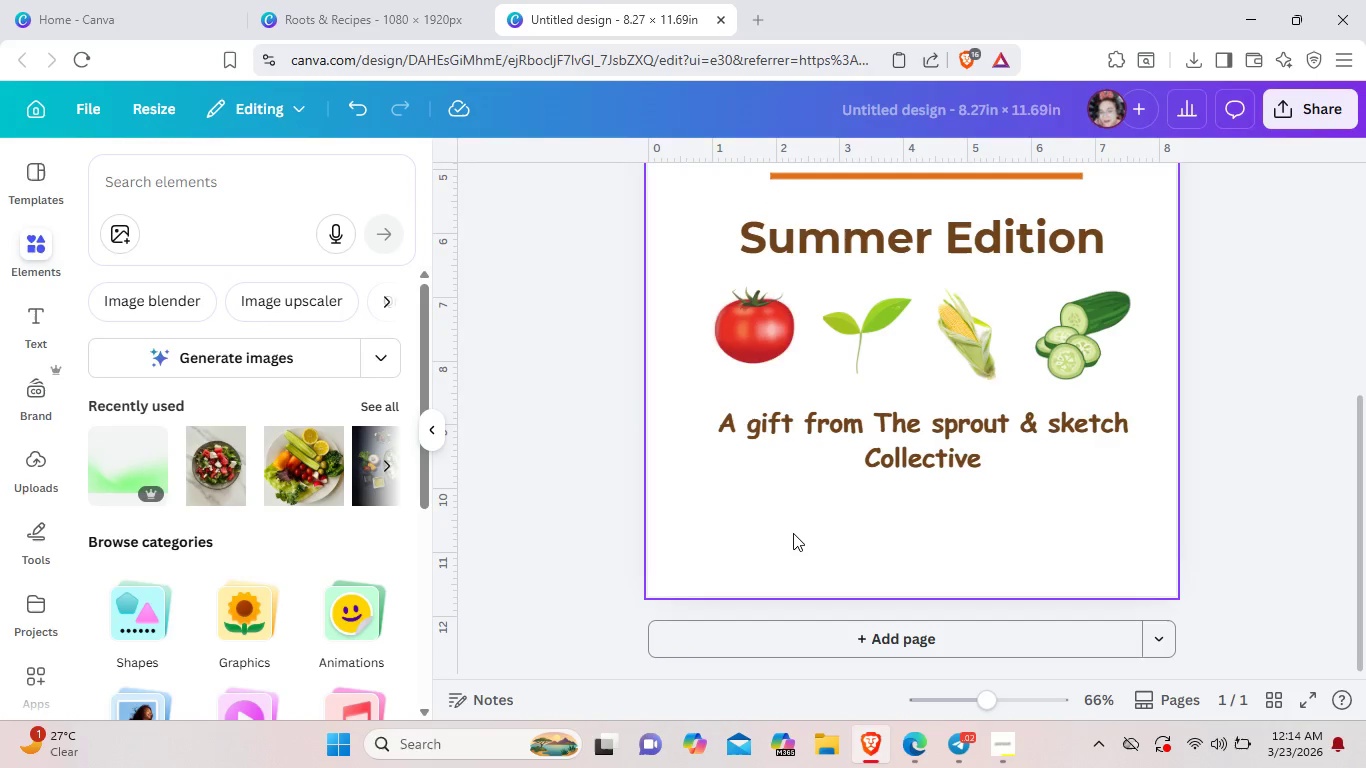 
key(Control+ControlLeft)
 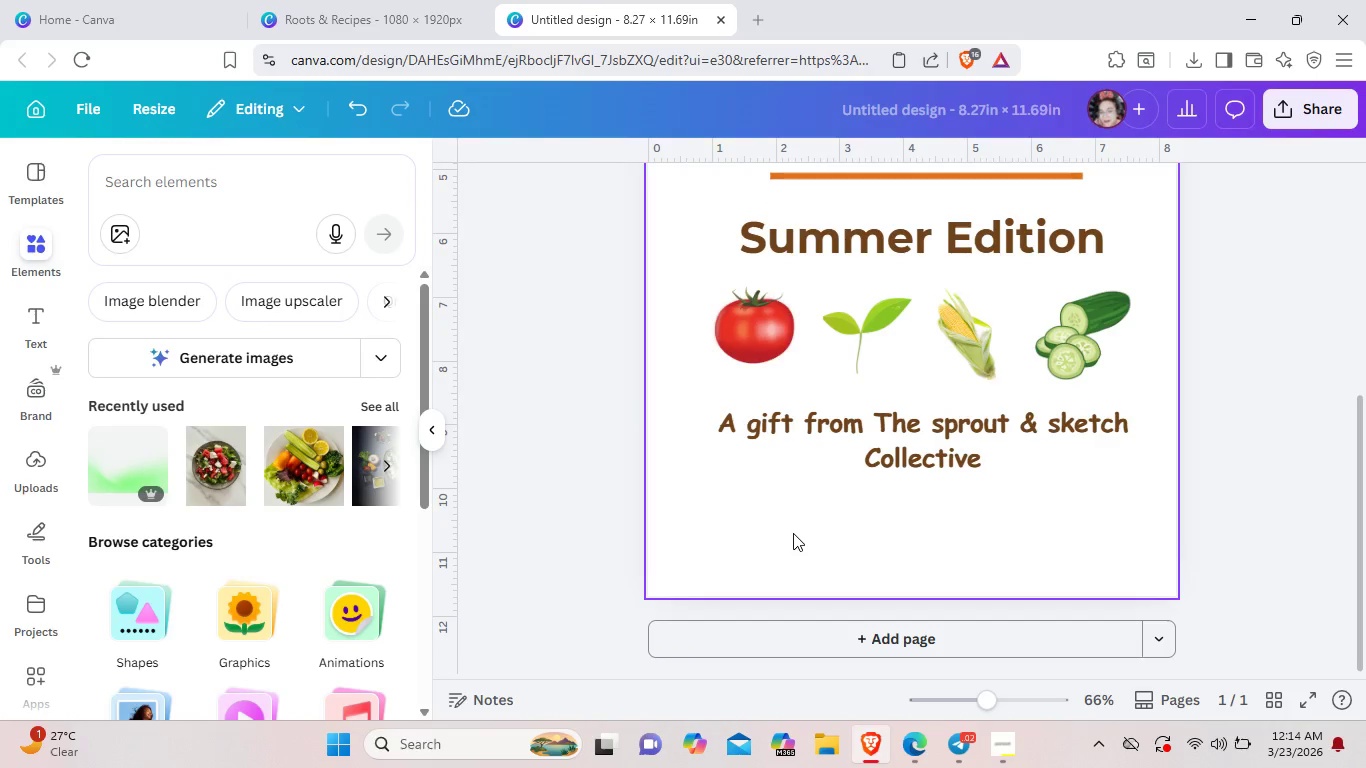 
key(Control+ControlLeft)
 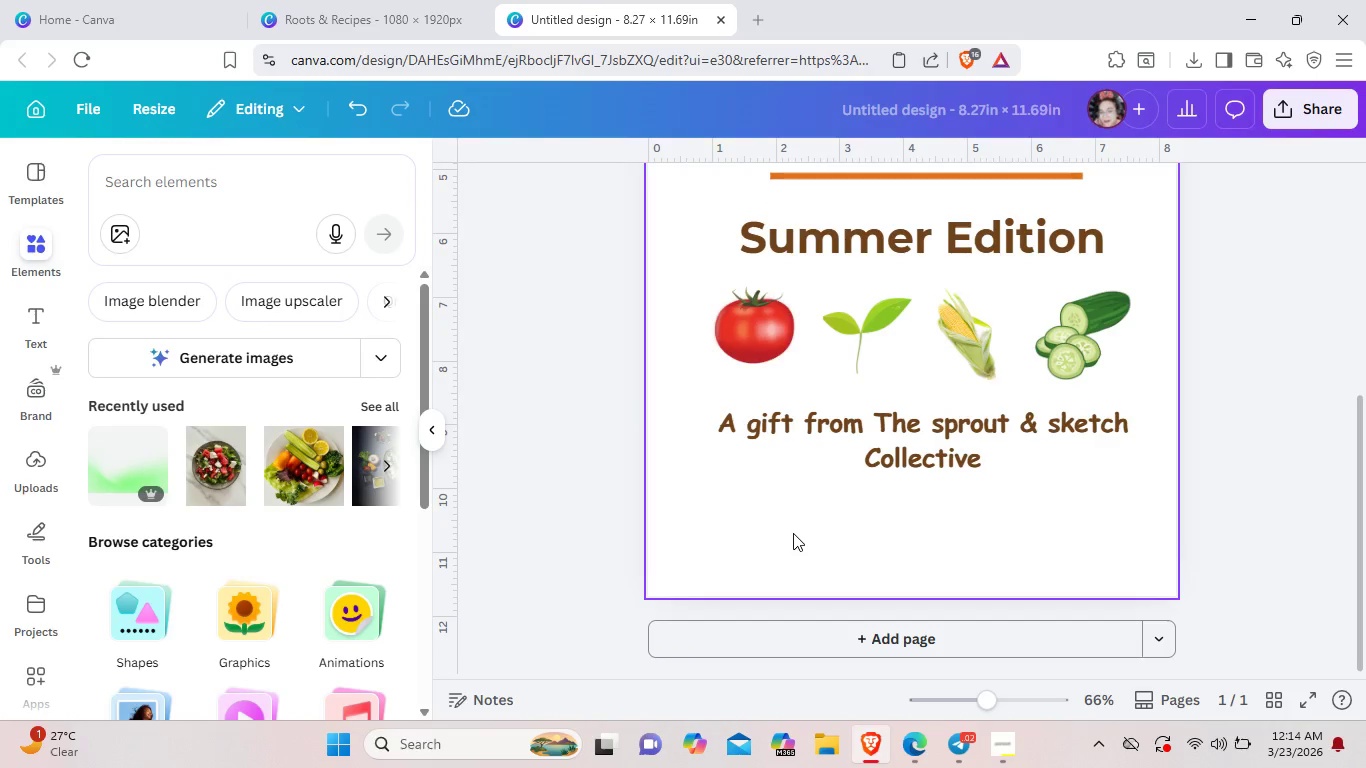 
key(Control+ControlLeft)
 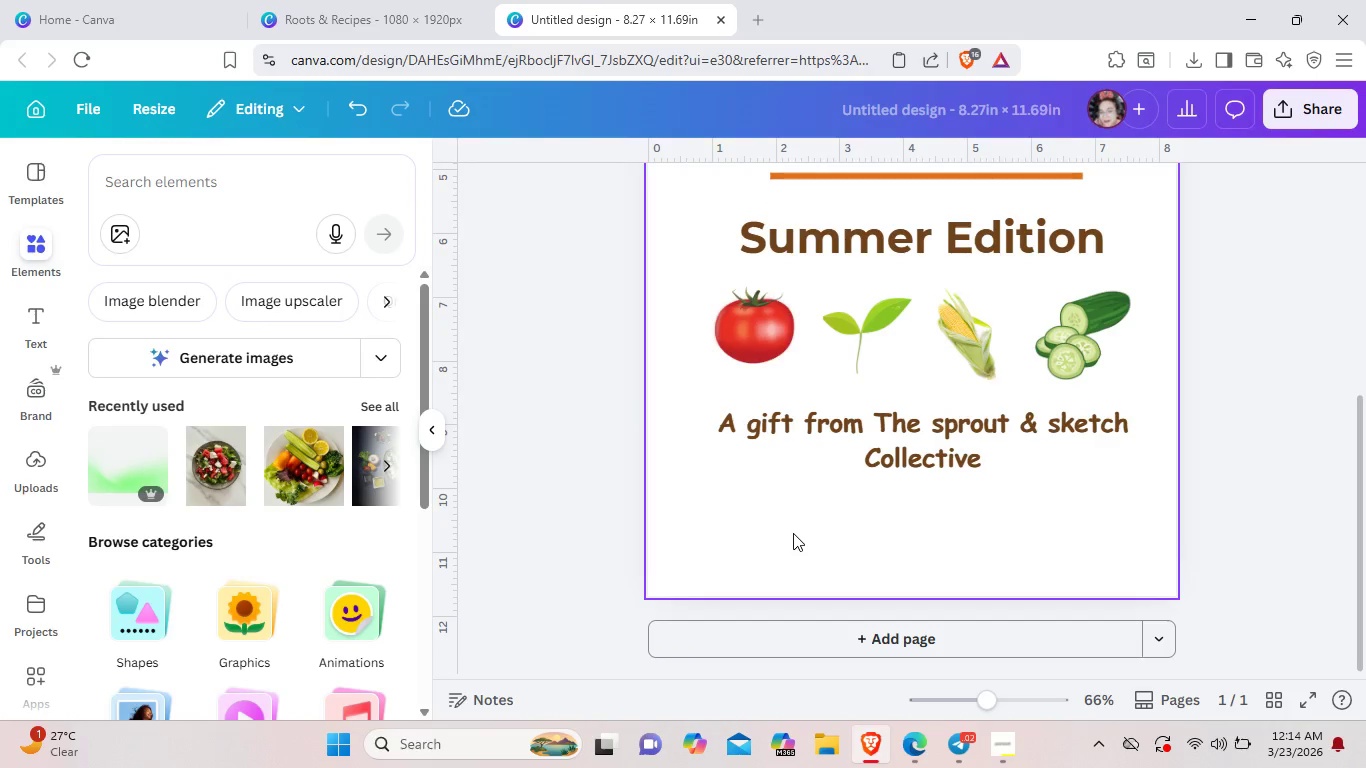 
key(Control+V)
 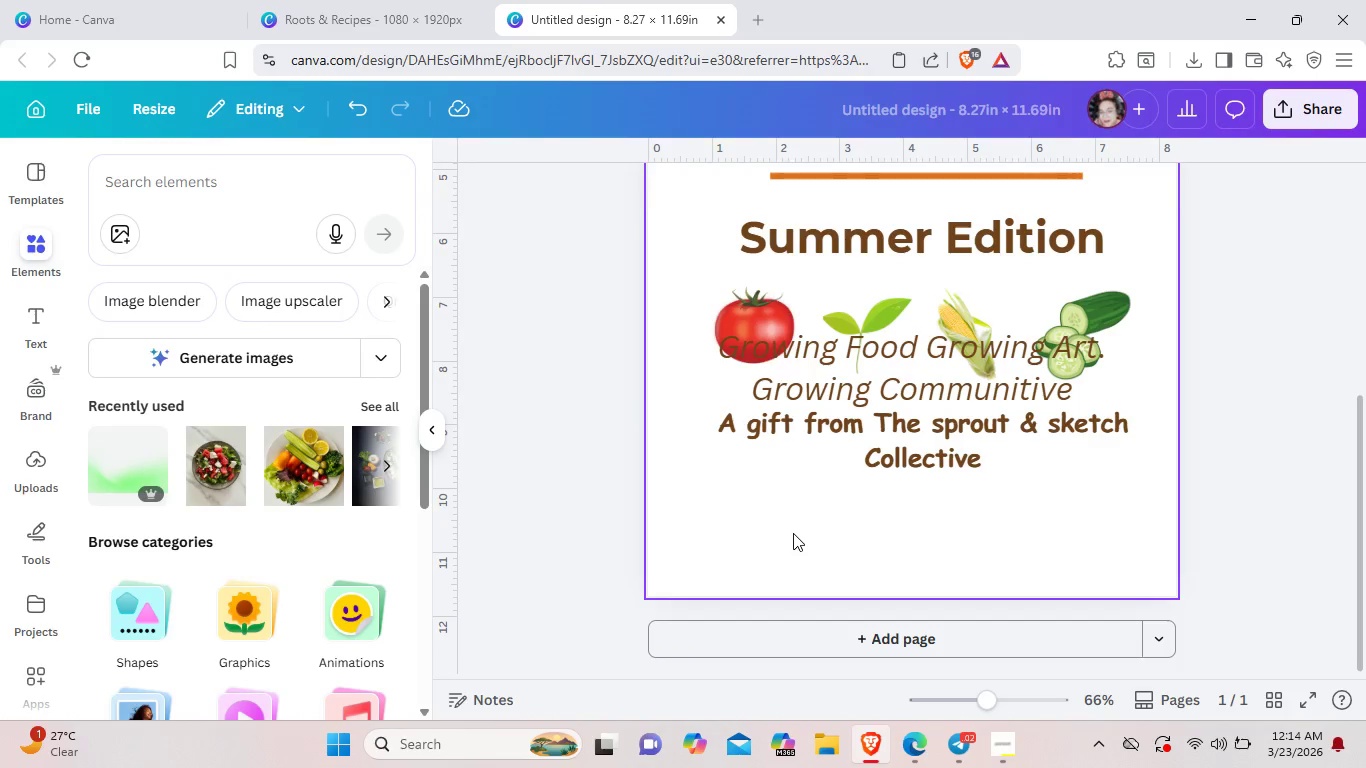 
left_click([793, 533])
 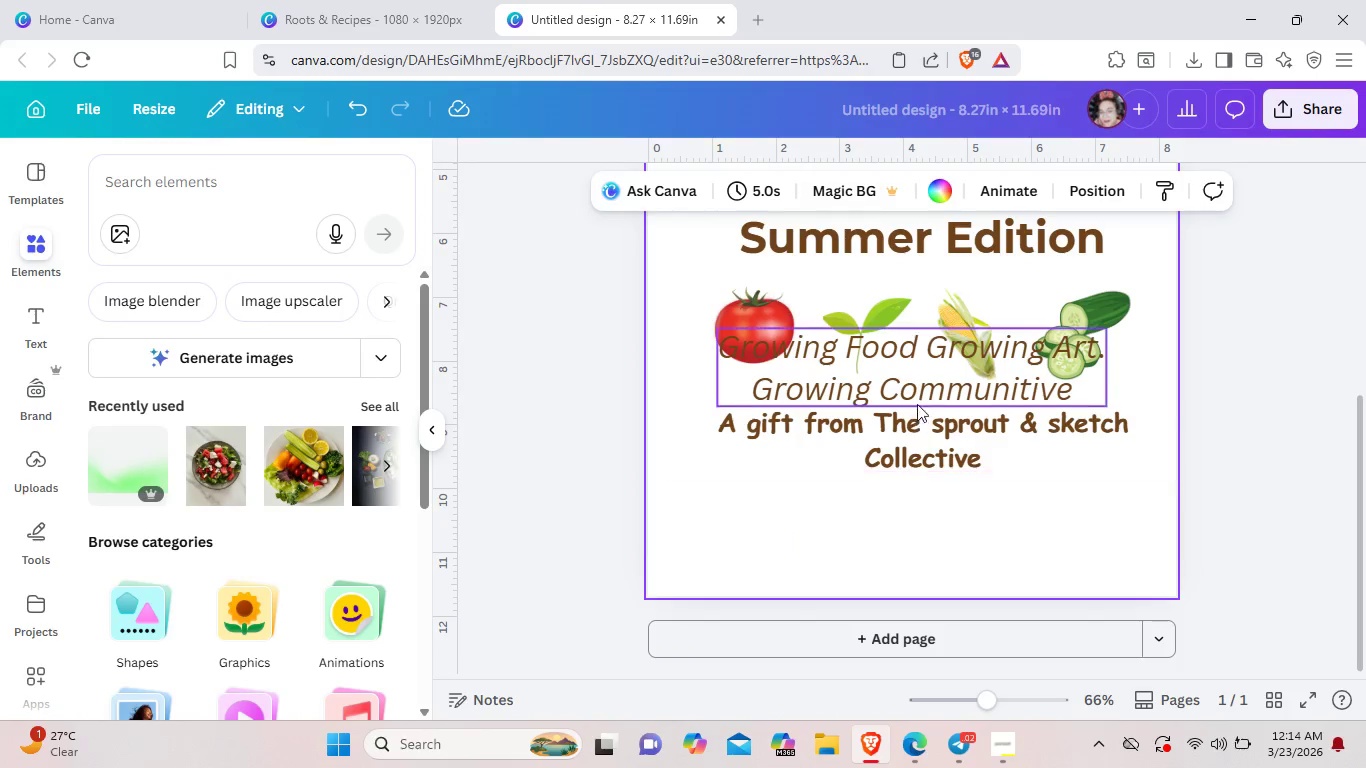 
left_click_drag(start_coordinate=[917, 385], to_coordinate=[918, 553])
 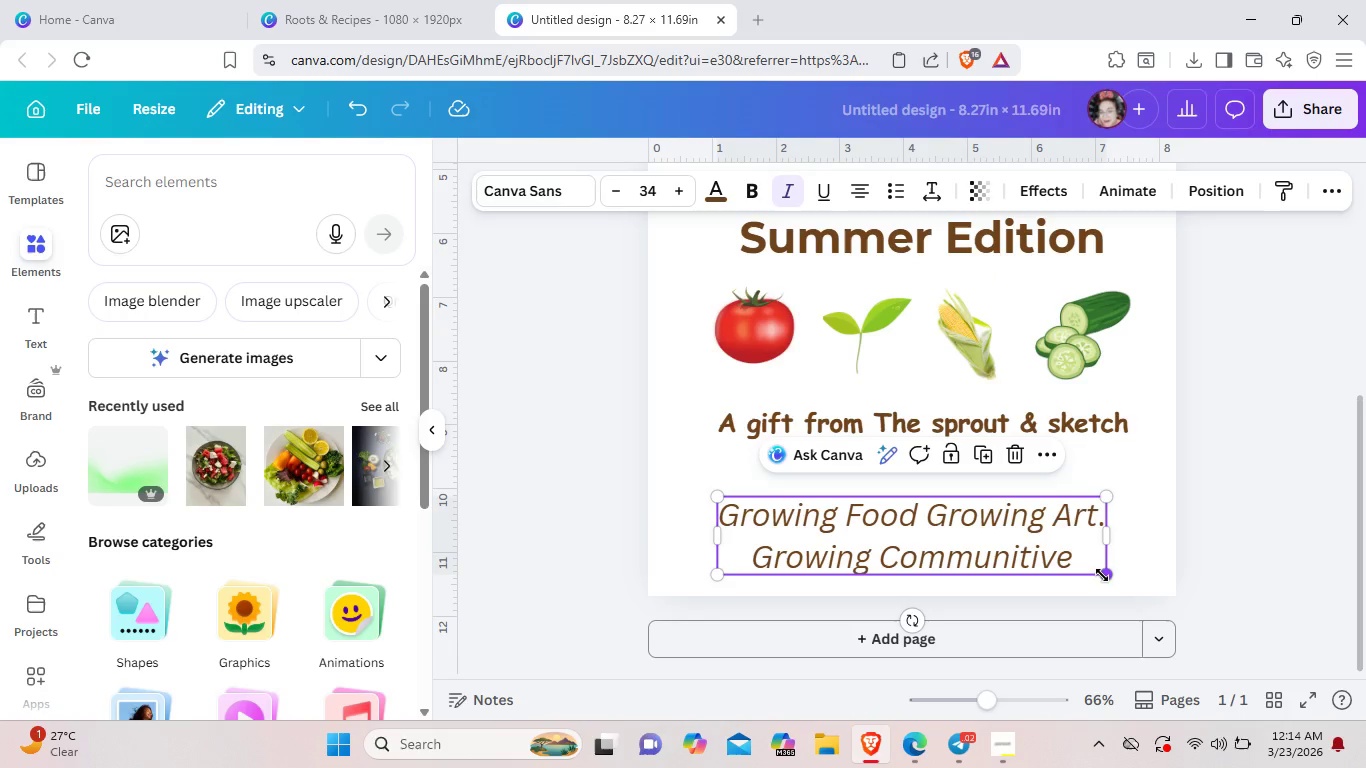 
left_click_drag(start_coordinate=[1102, 575], to_coordinate=[1069, 560])
 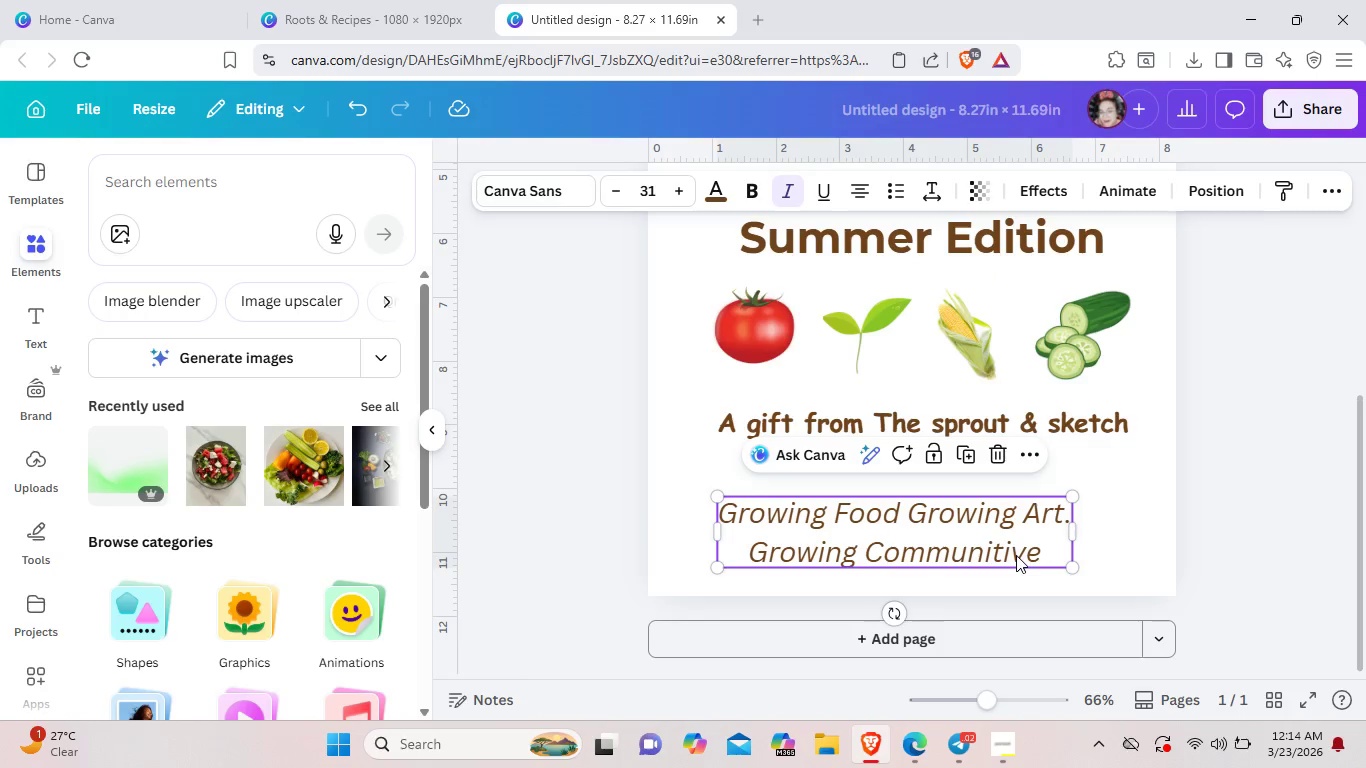 
left_click_drag(start_coordinate=[1016, 555], to_coordinate=[1051, 559])
 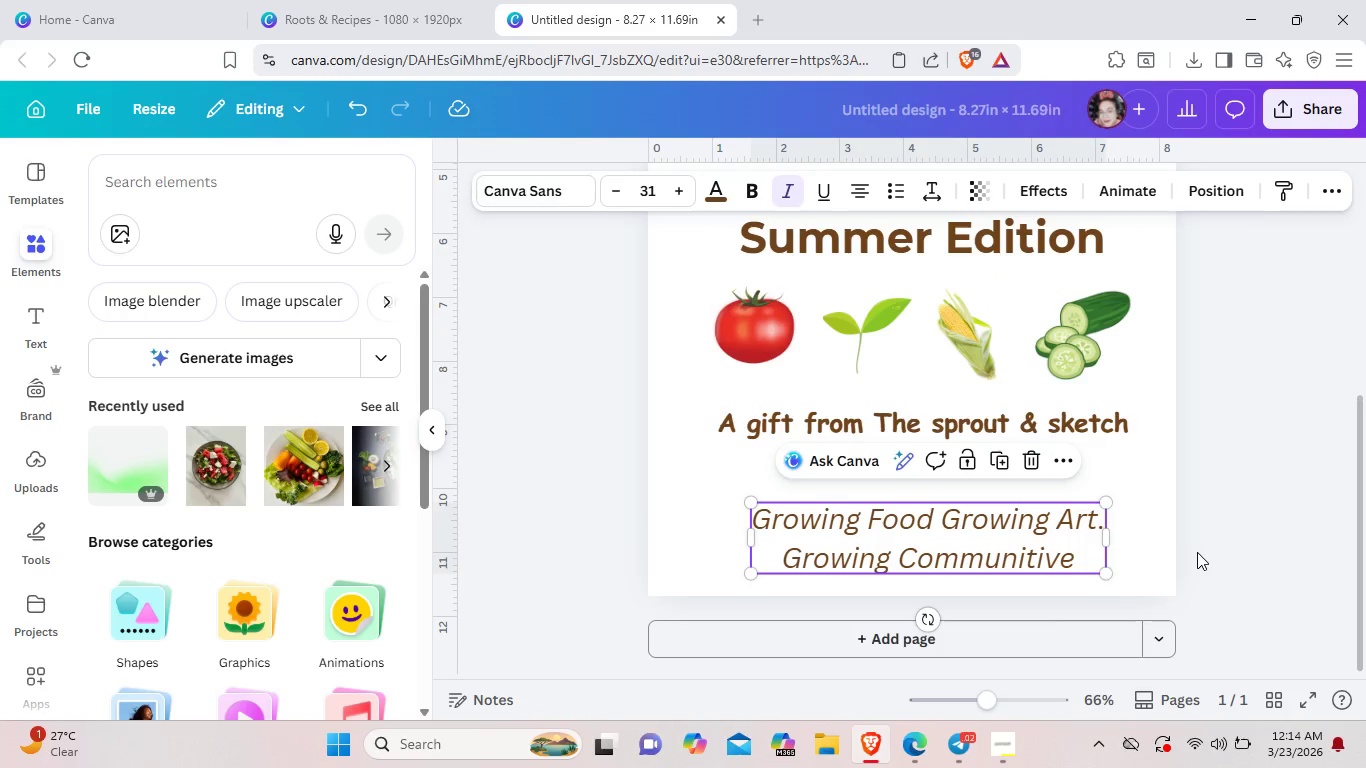 
left_click([1197, 552])
 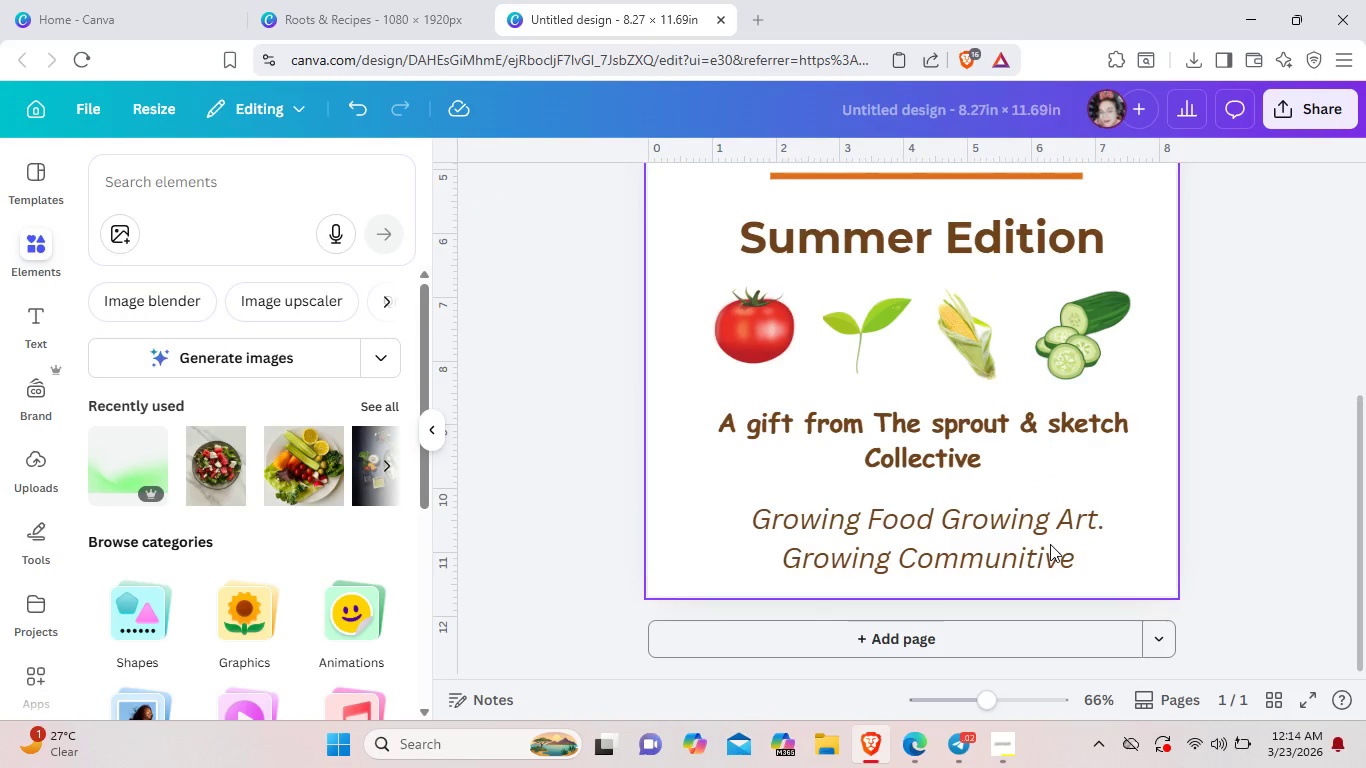 
left_click([1010, 537])
 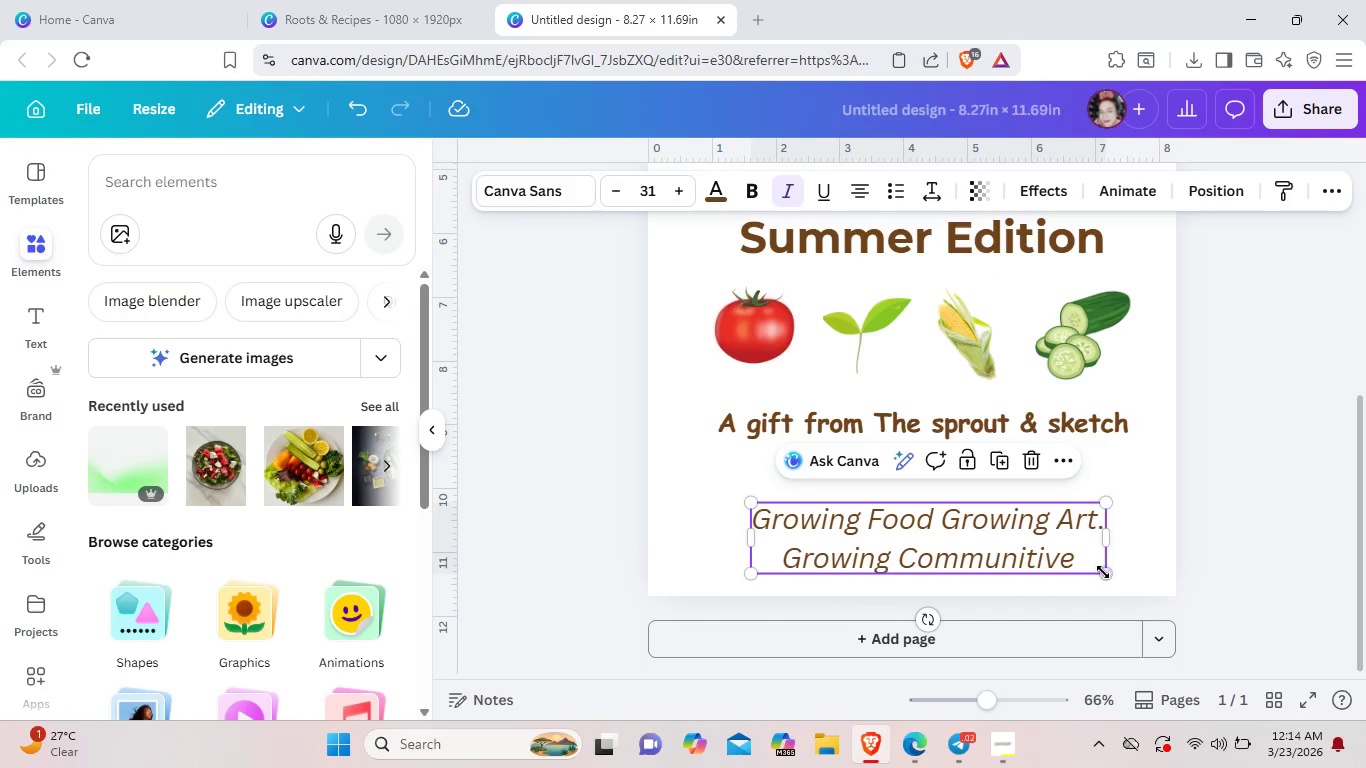 
left_click_drag(start_coordinate=[1103, 572], to_coordinate=[1078, 556])
 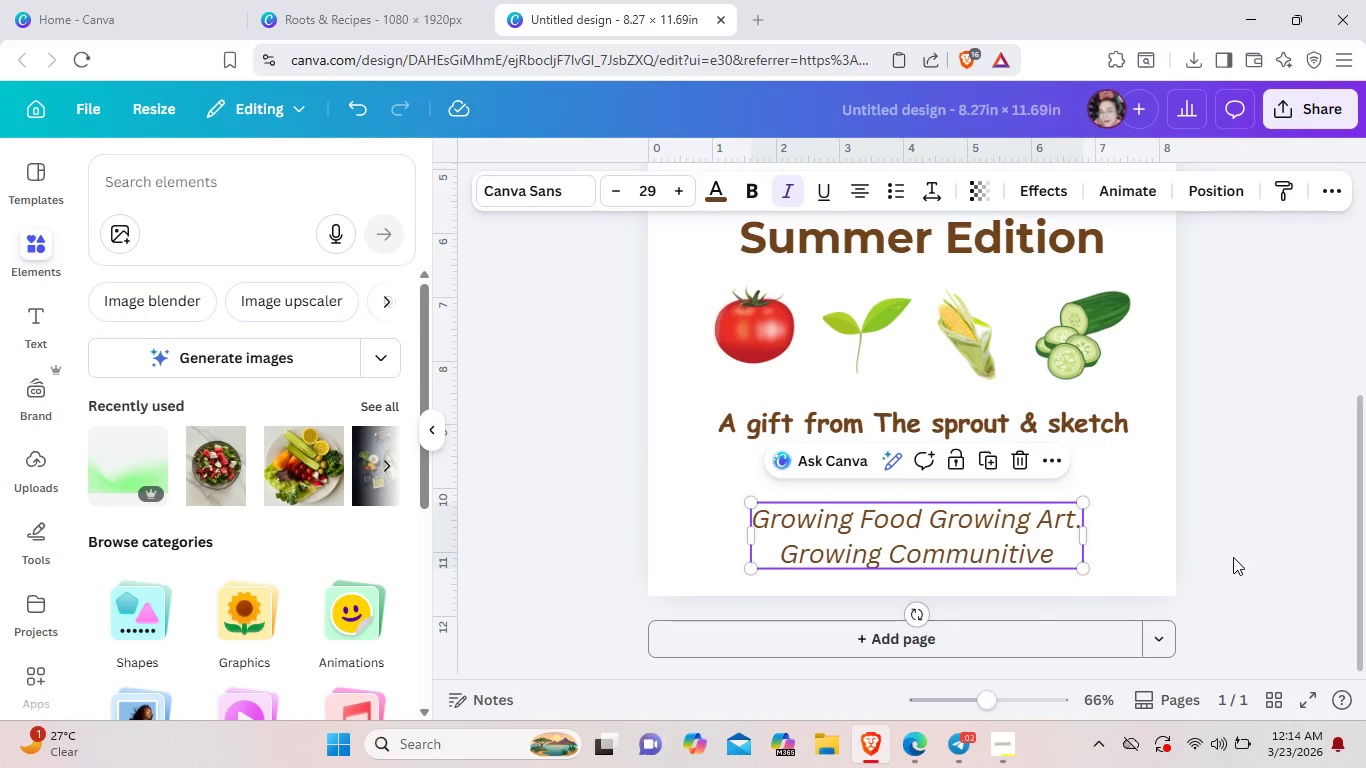 
left_click([1233, 557])
 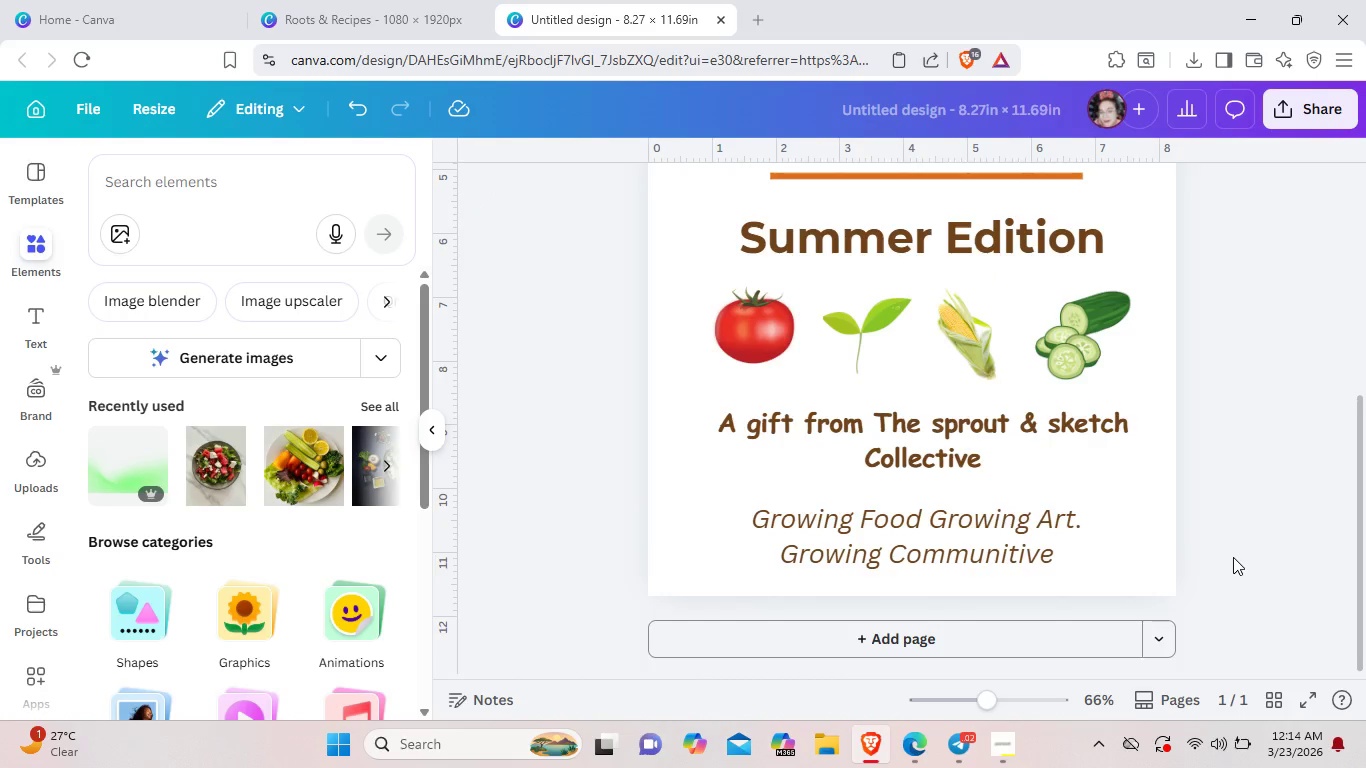 
scroll: coordinate [1233, 557], scroll_direction: up, amount: 6.0
 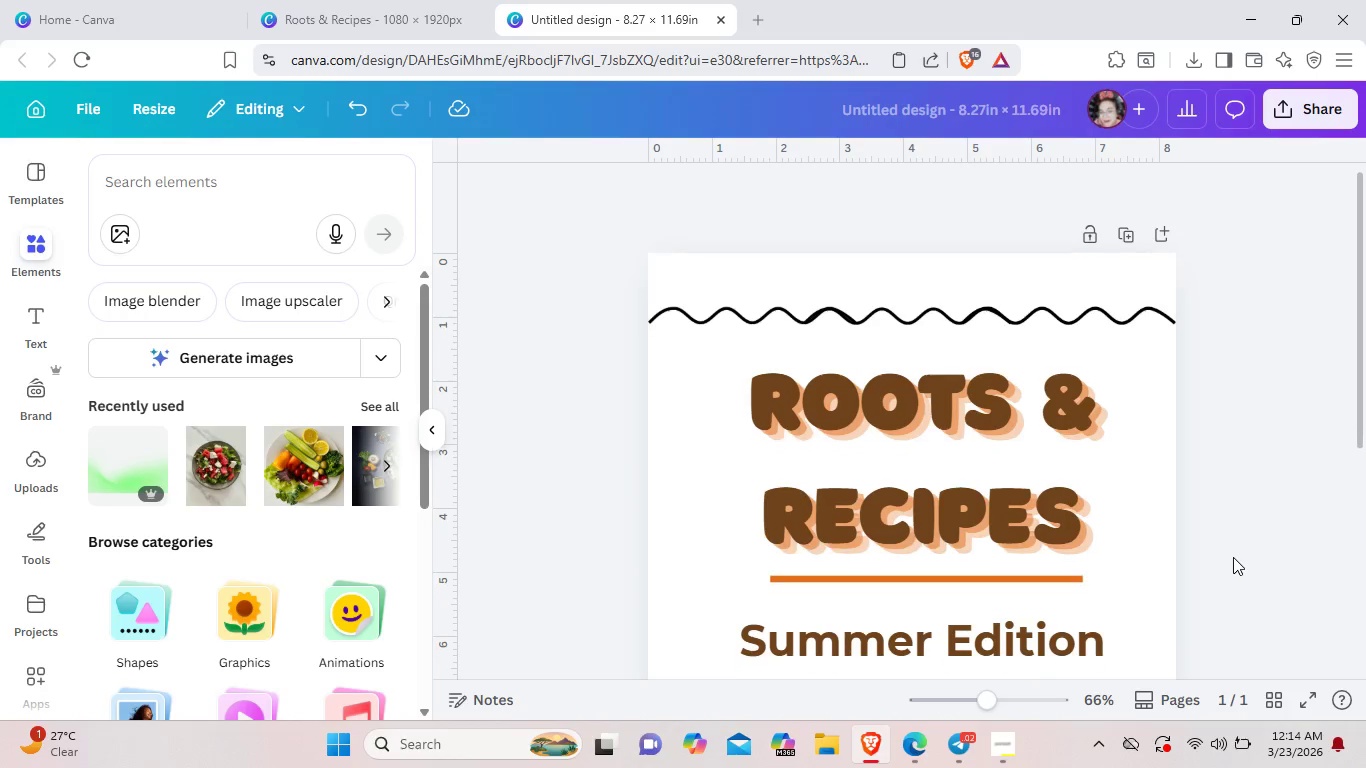 
scroll: coordinate [1233, 557], scroll_direction: down, amount: 3.0
 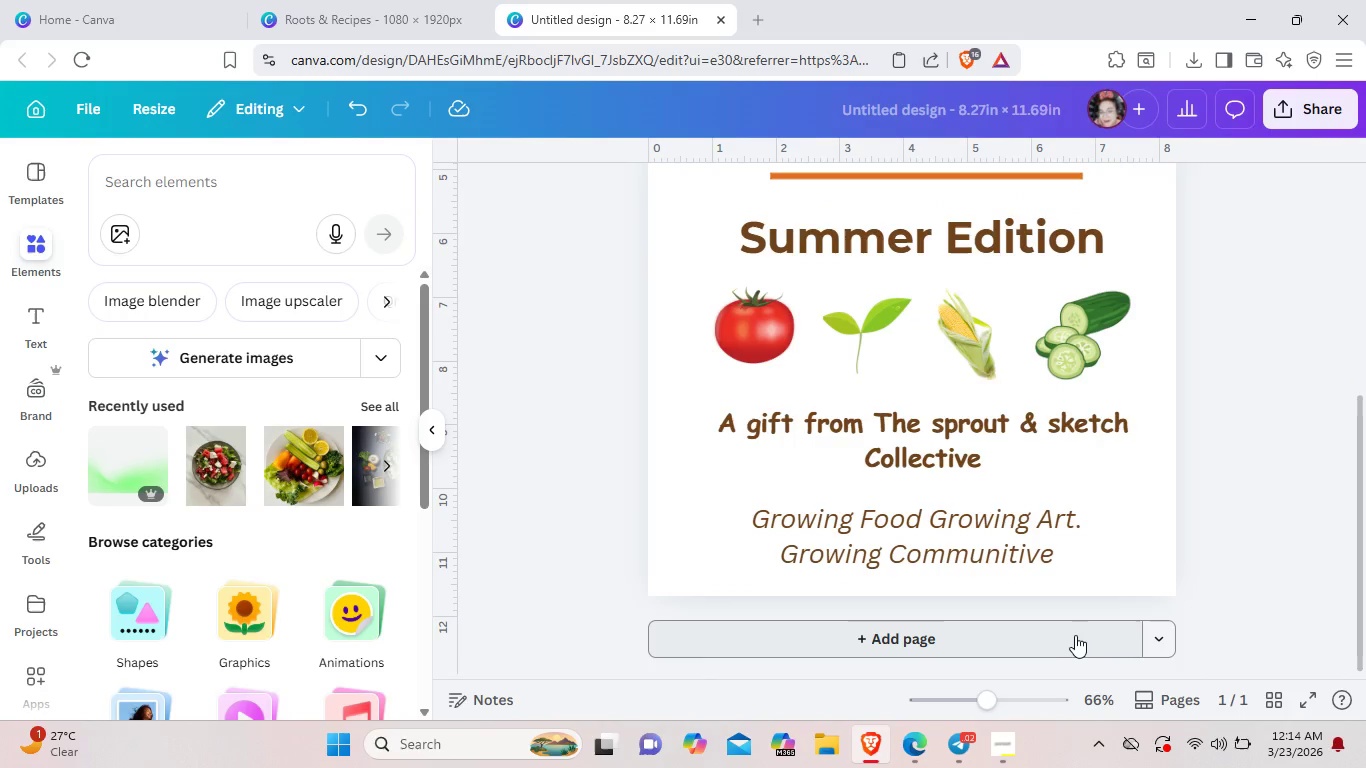 
left_click([1071, 635])
 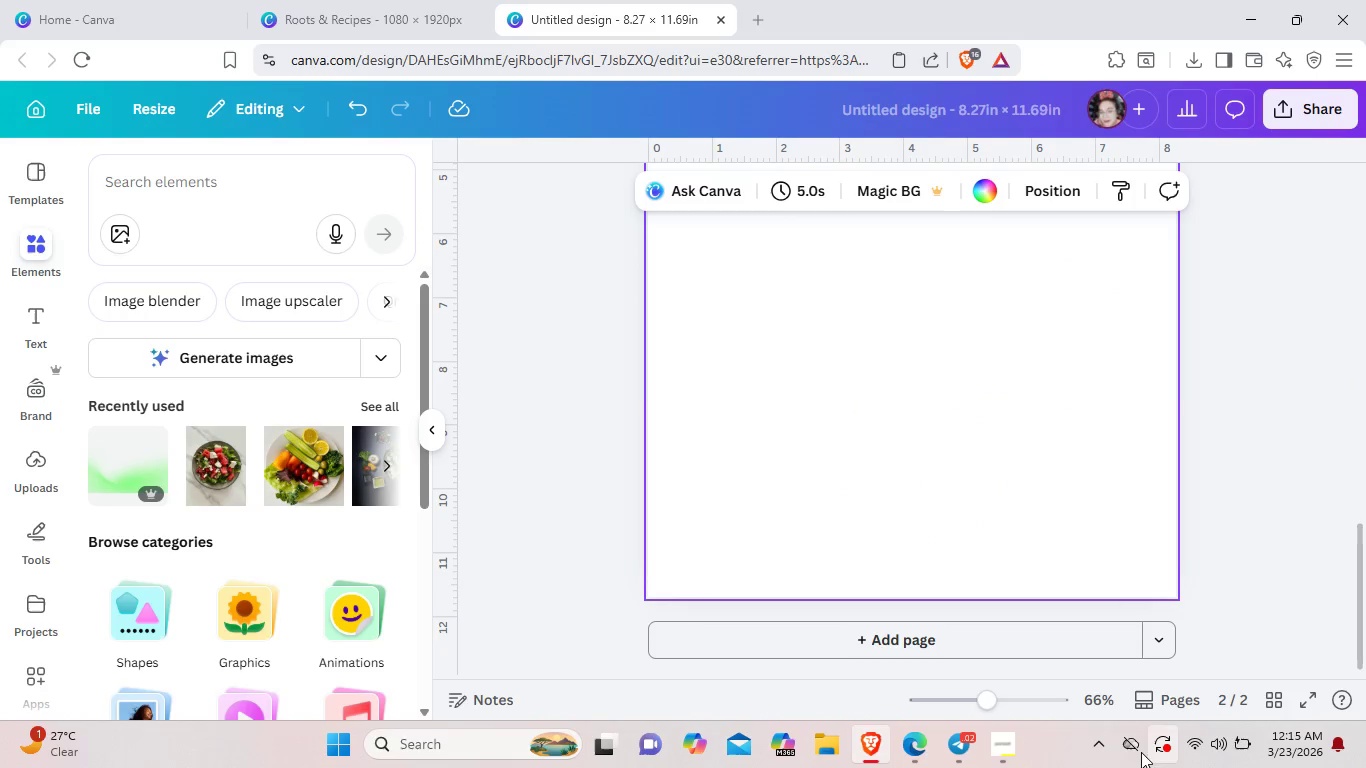 
left_click([1011, 742])